 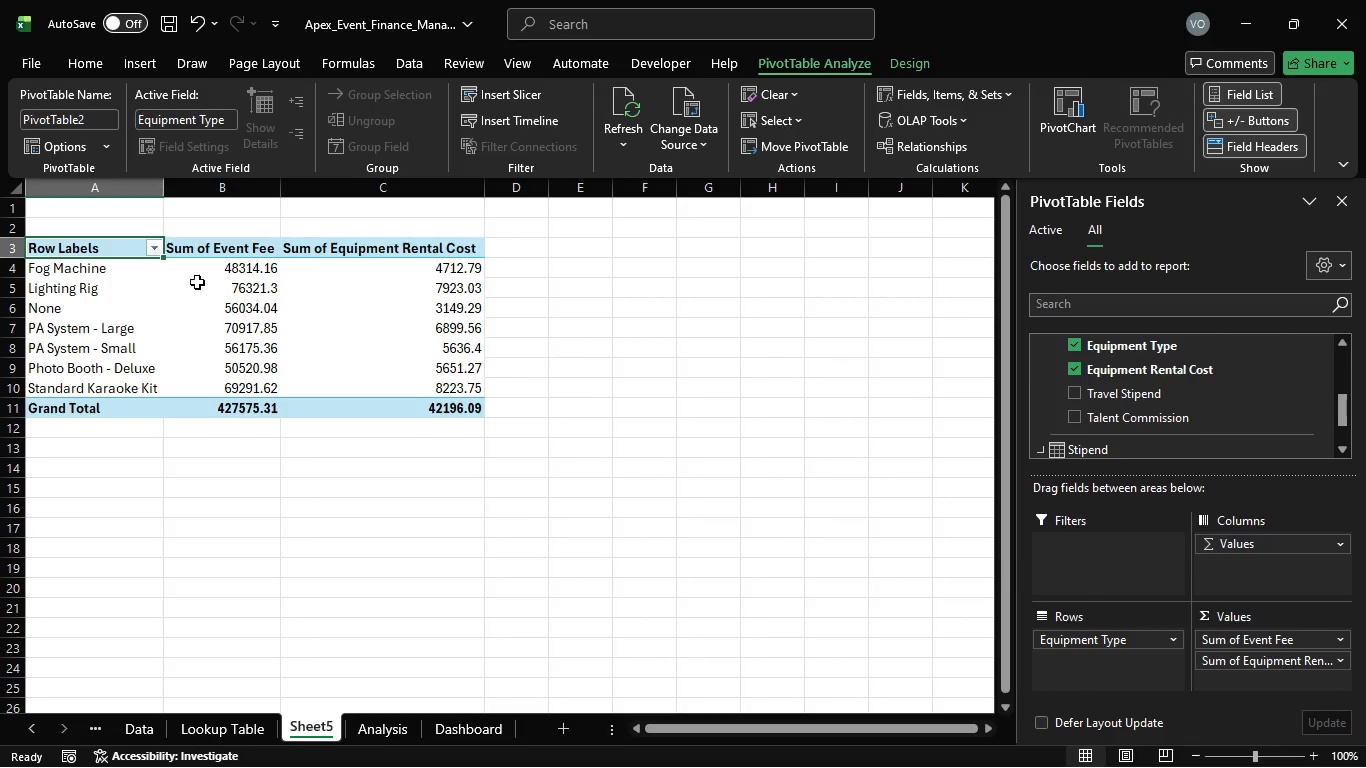 
mouse_move([175, 264])
 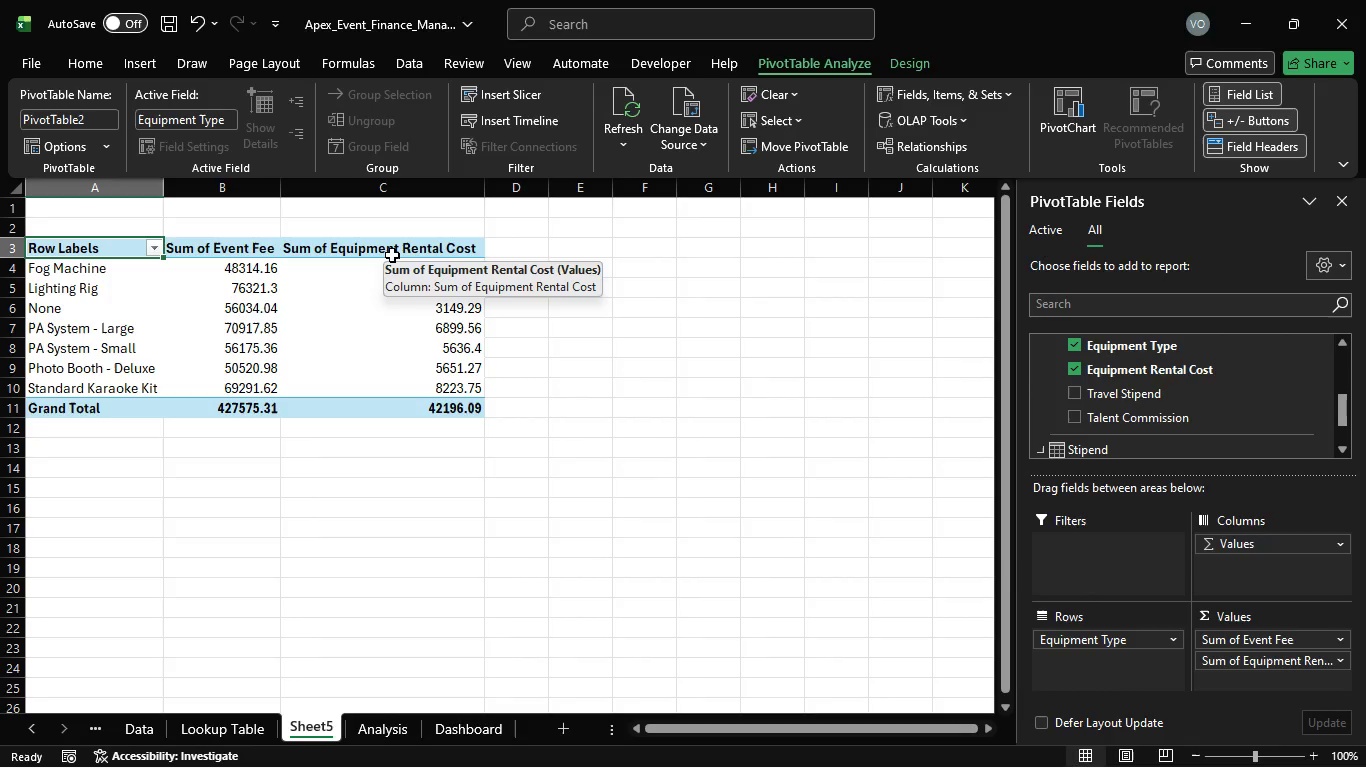 
wait(7.56)
 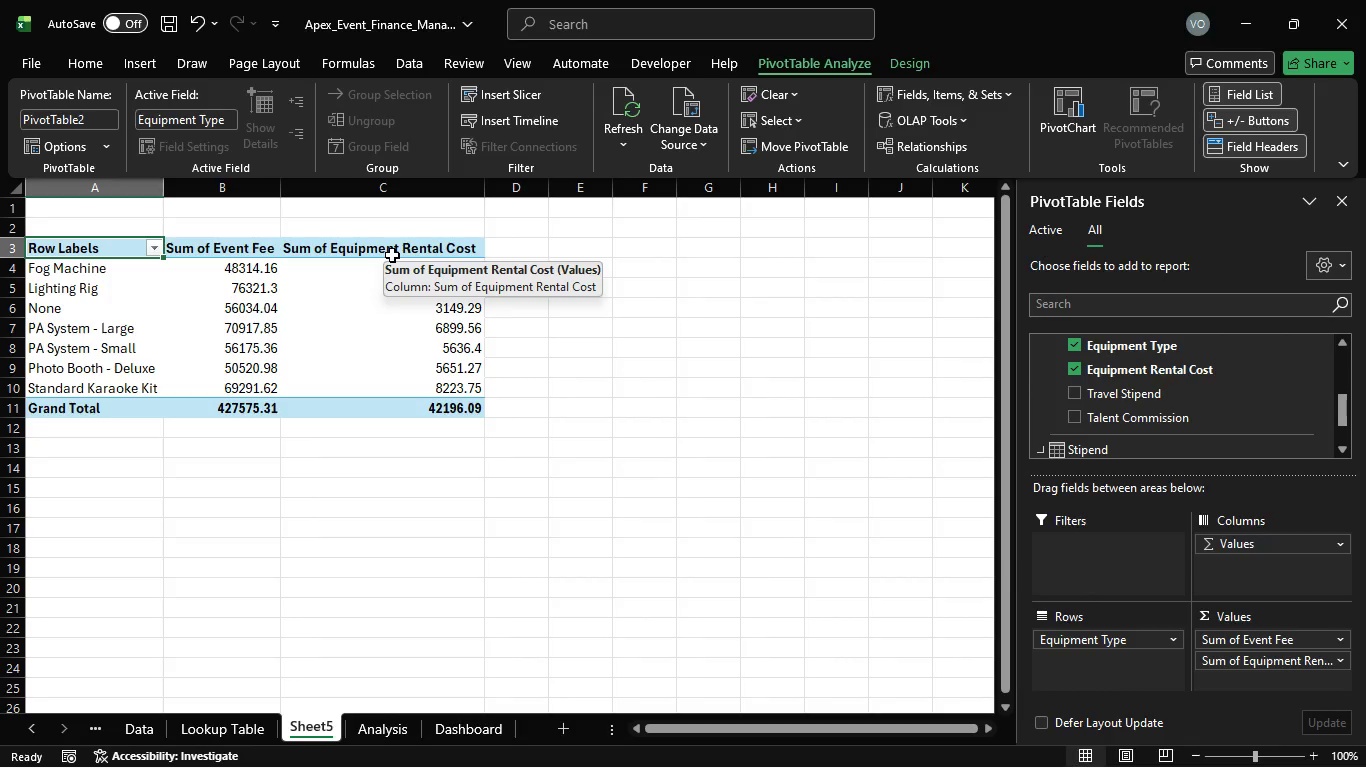 
left_click([357, 270])
 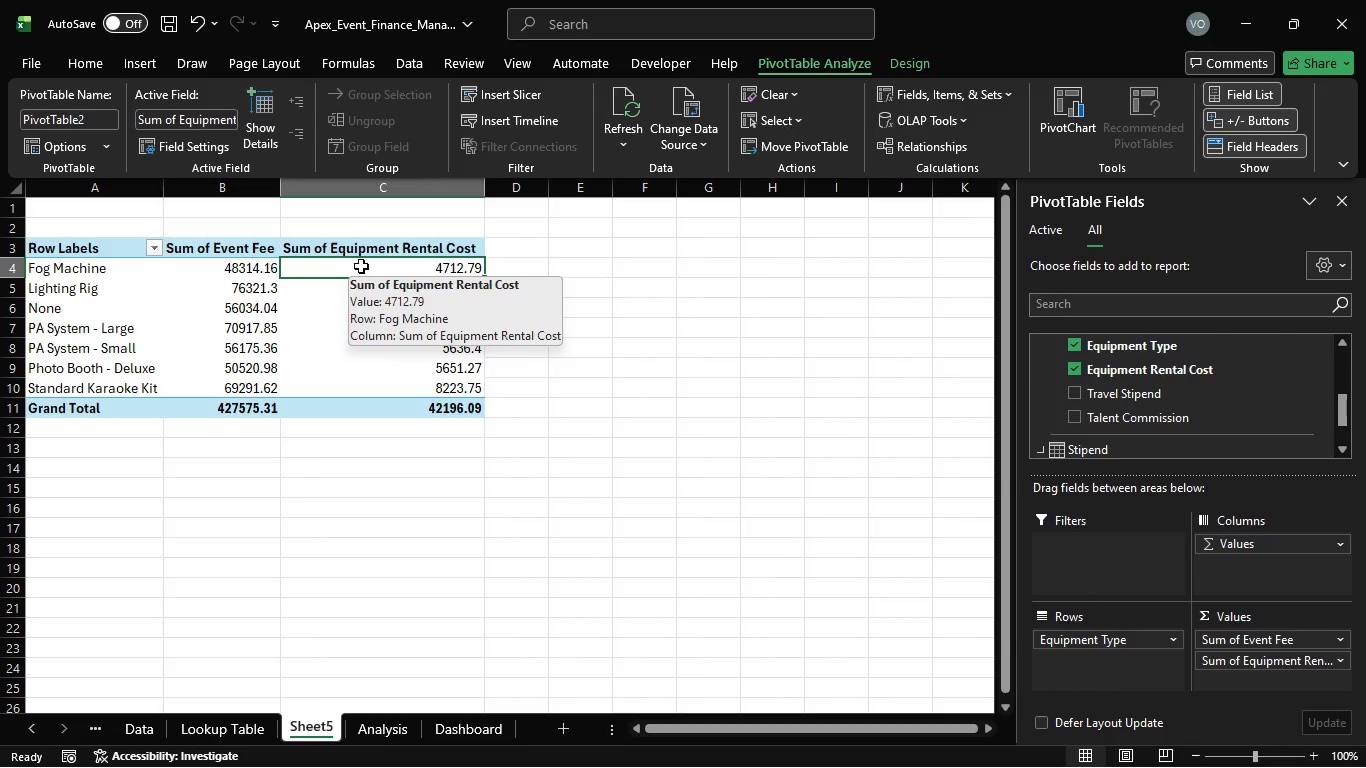 
left_click_drag(start_coordinate=[361, 266], to_coordinate=[365, 391])
 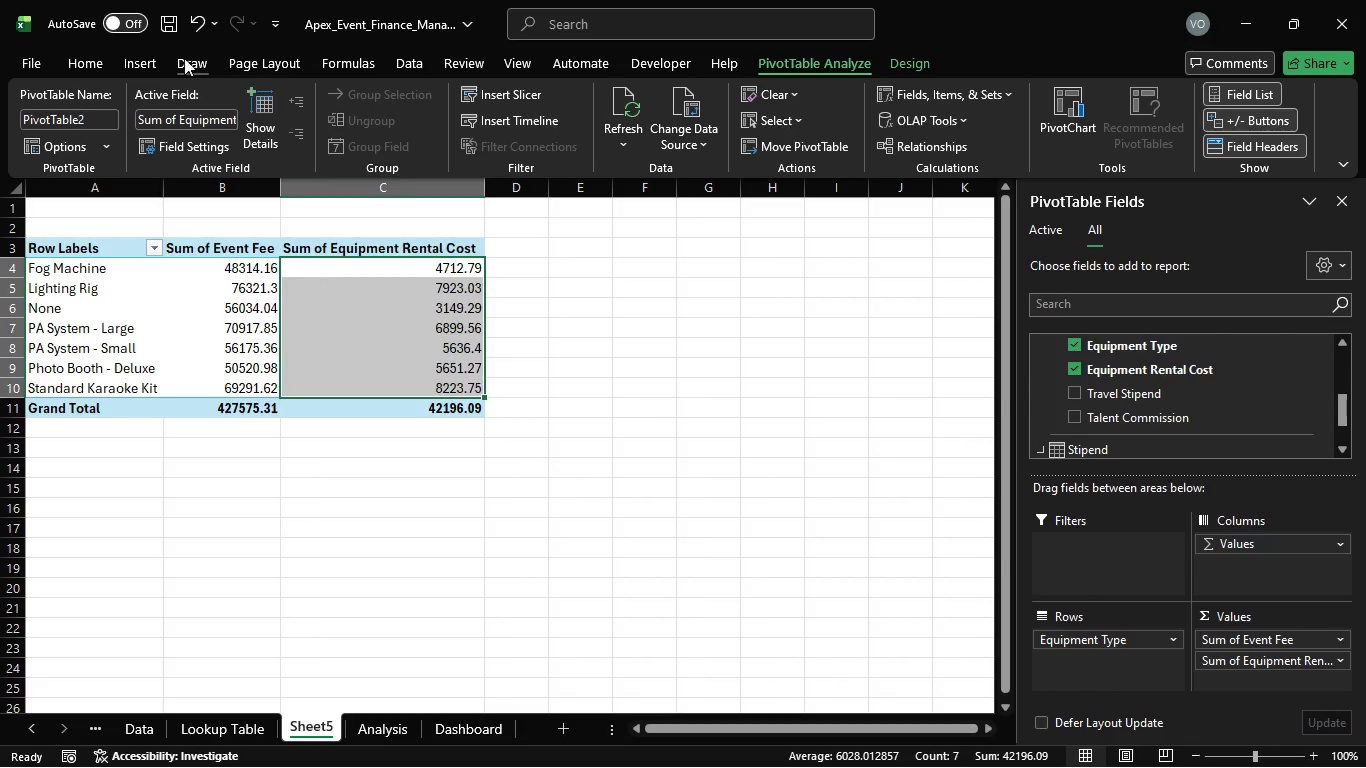 
wait(6.39)
 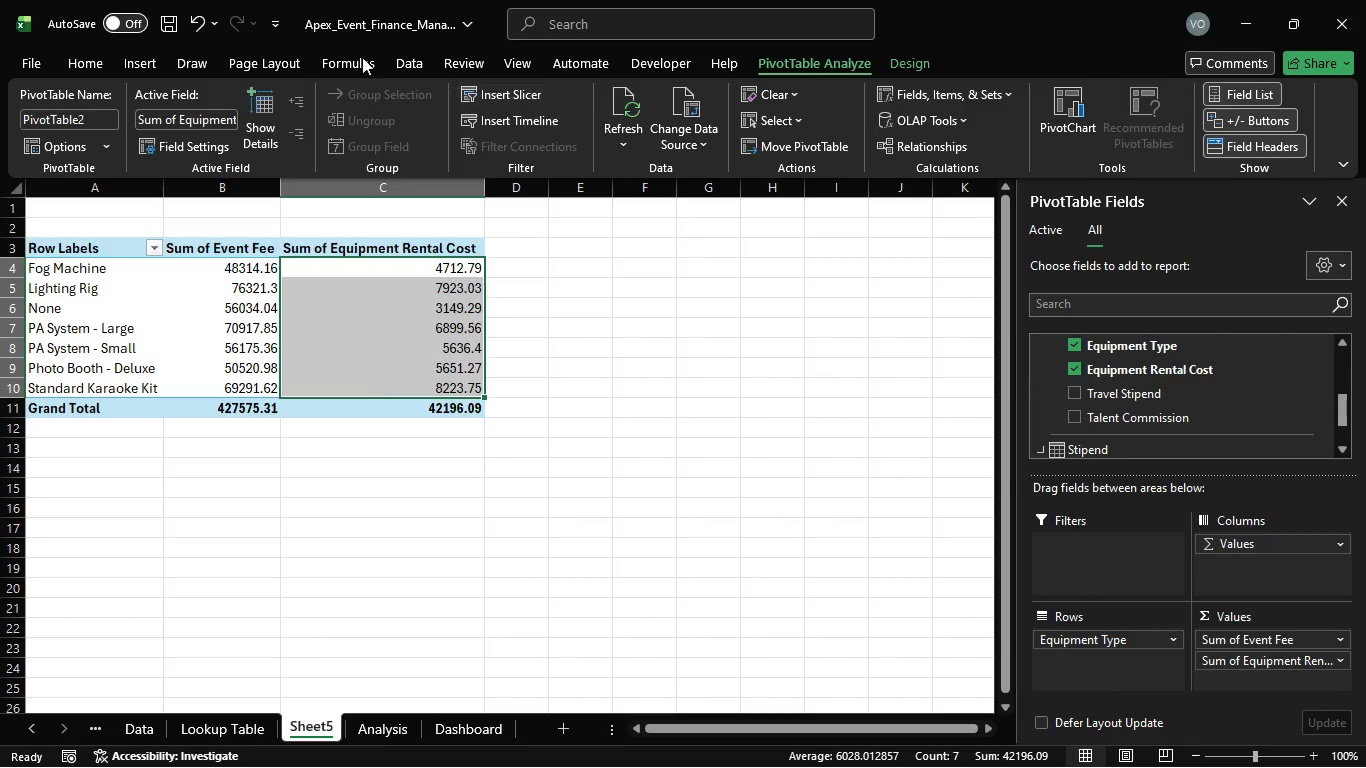 
double_click([127, 63])
 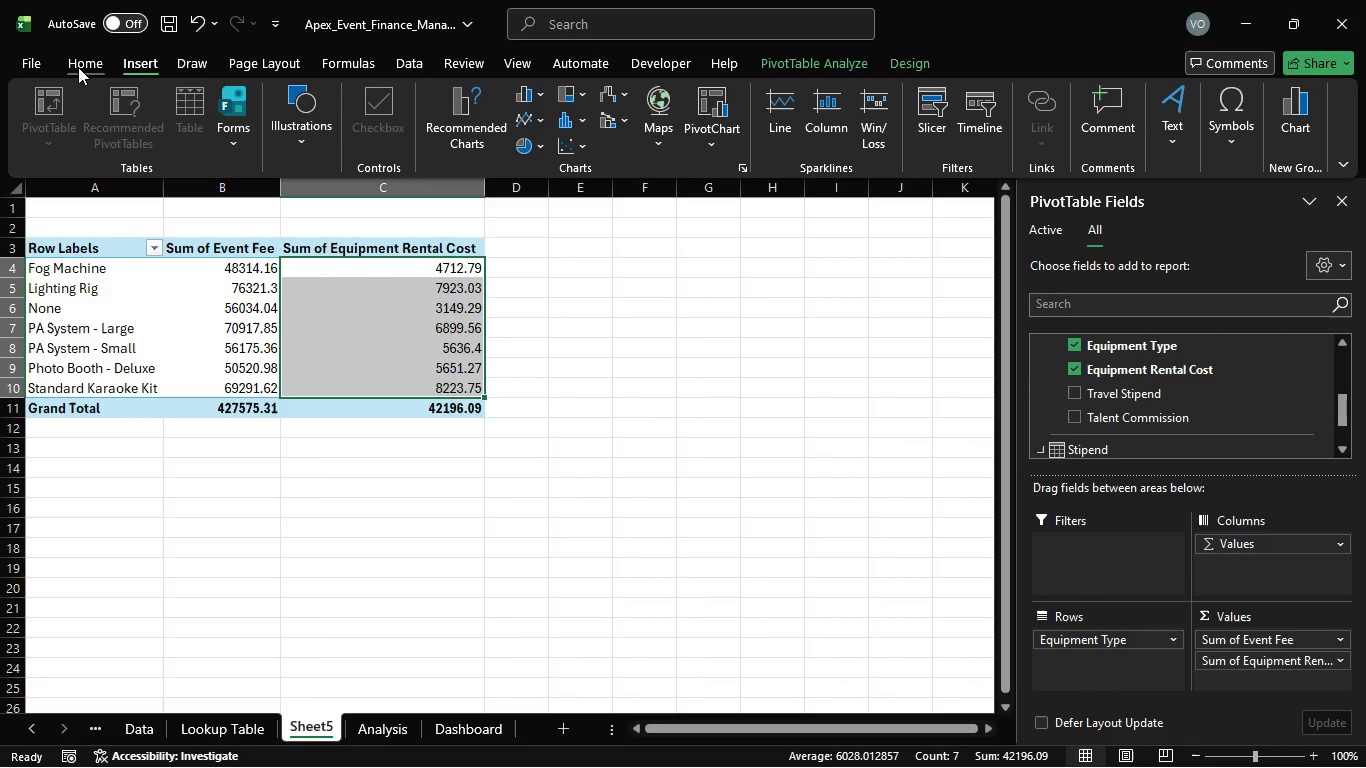 
left_click([78, 67])
 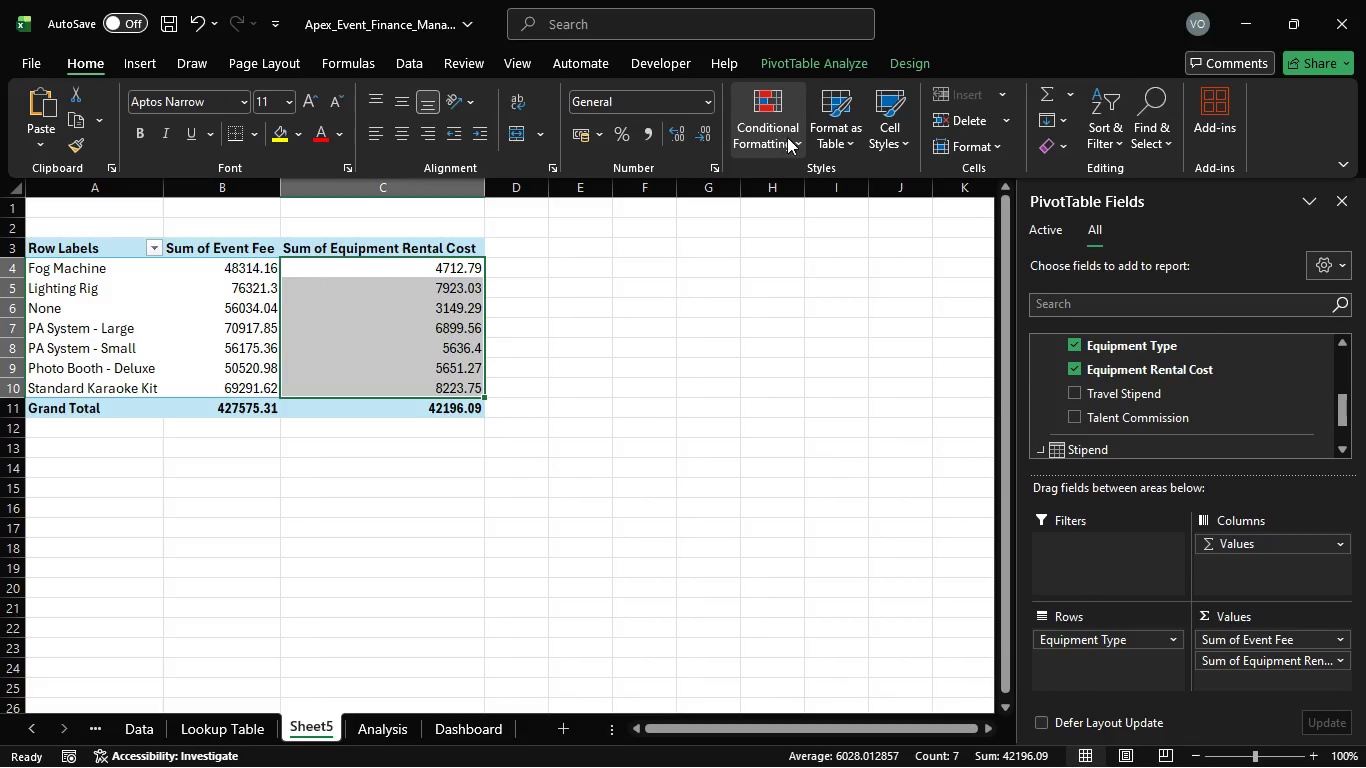 
left_click([793, 141])
 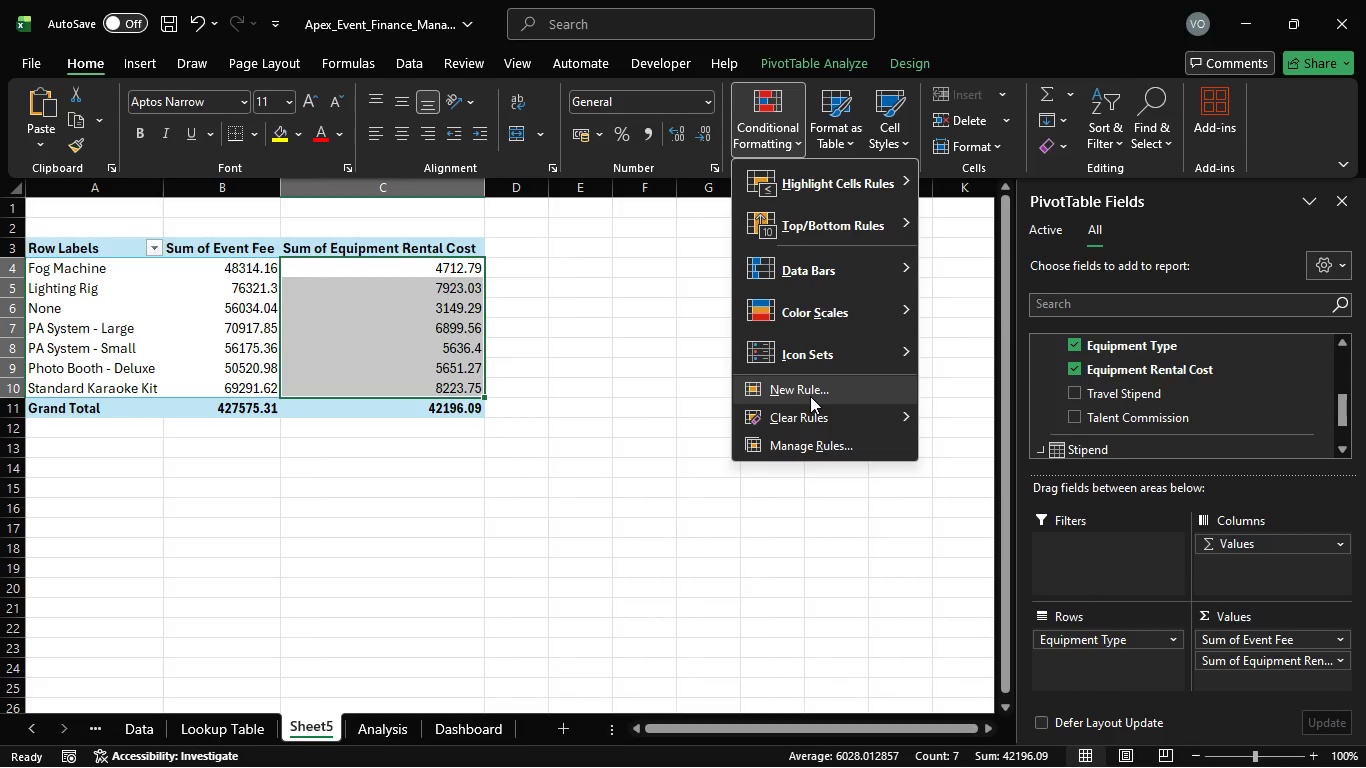 
wait(25.34)
 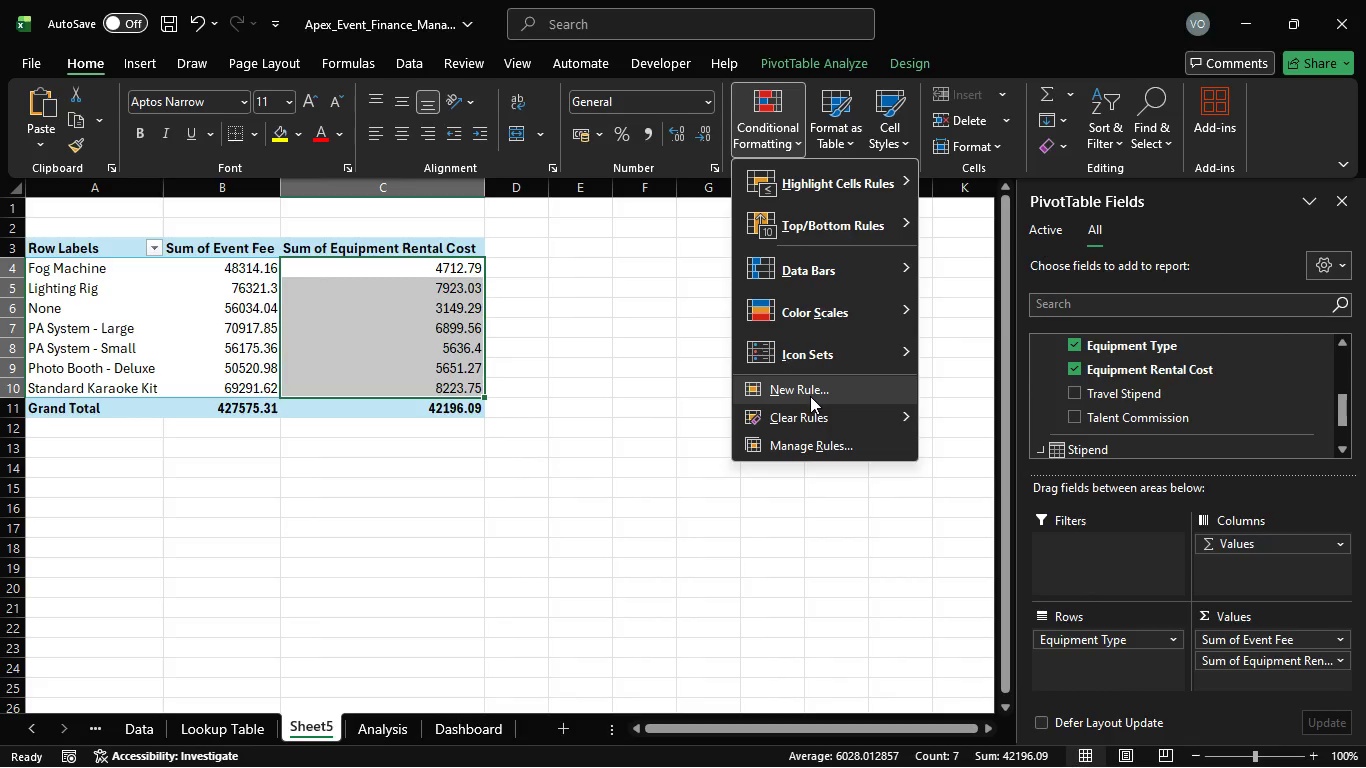 
left_click([810, 396])
 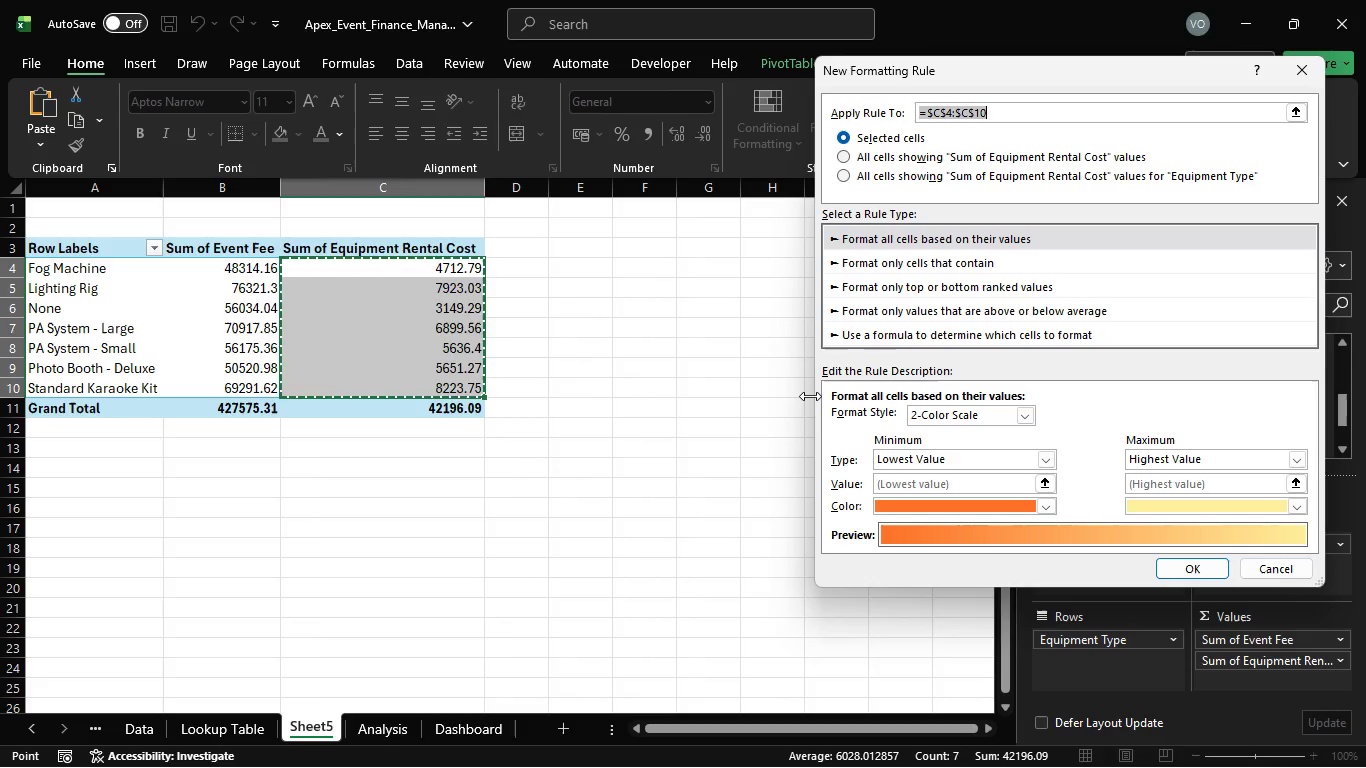 
wait(25.72)
 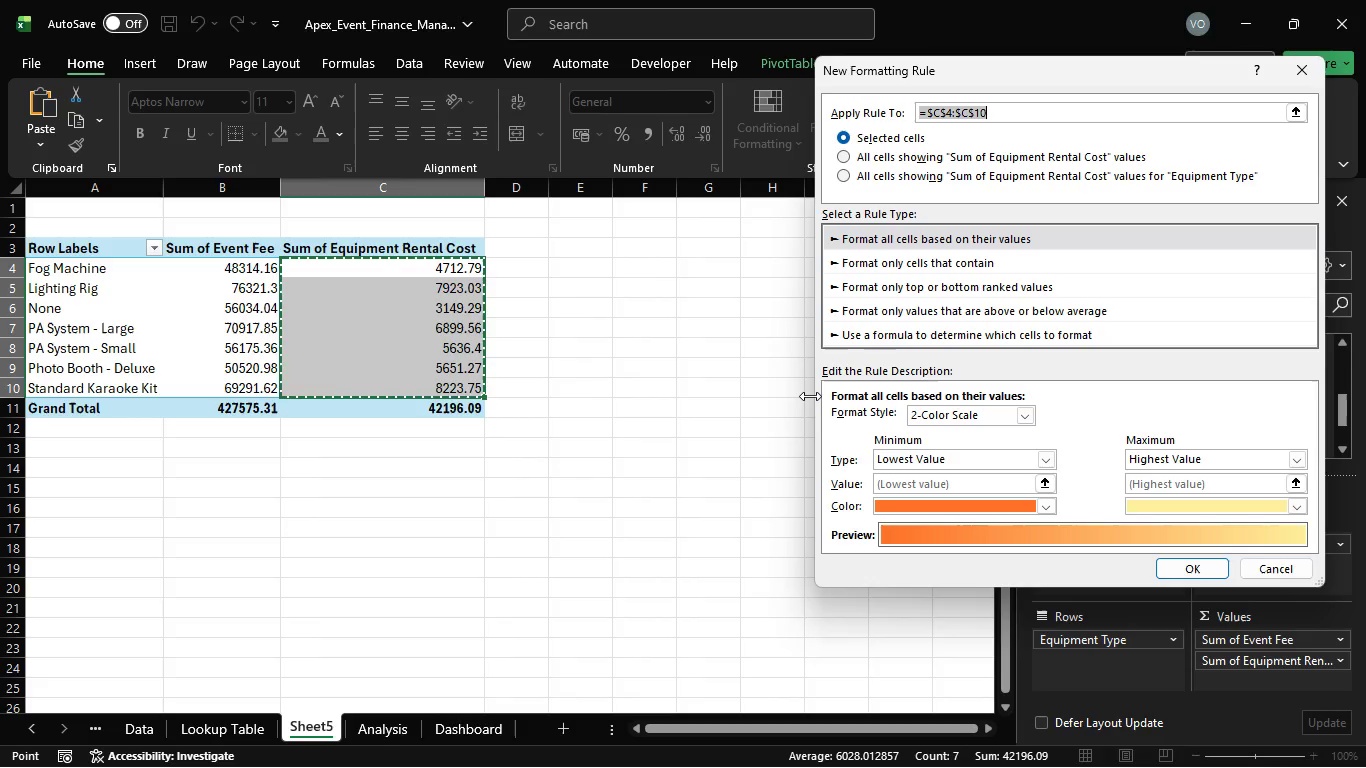 
left_click([1301, 63])
 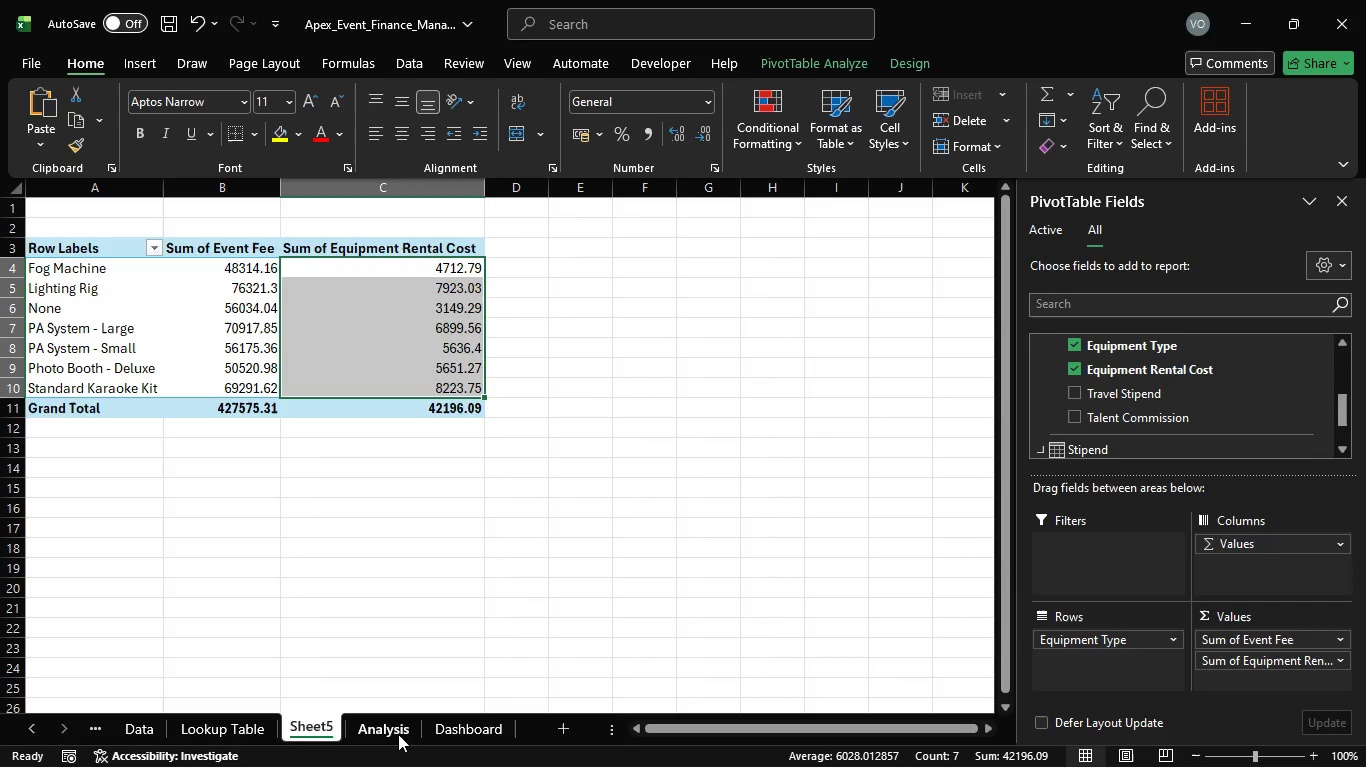 
left_click([395, 736])
 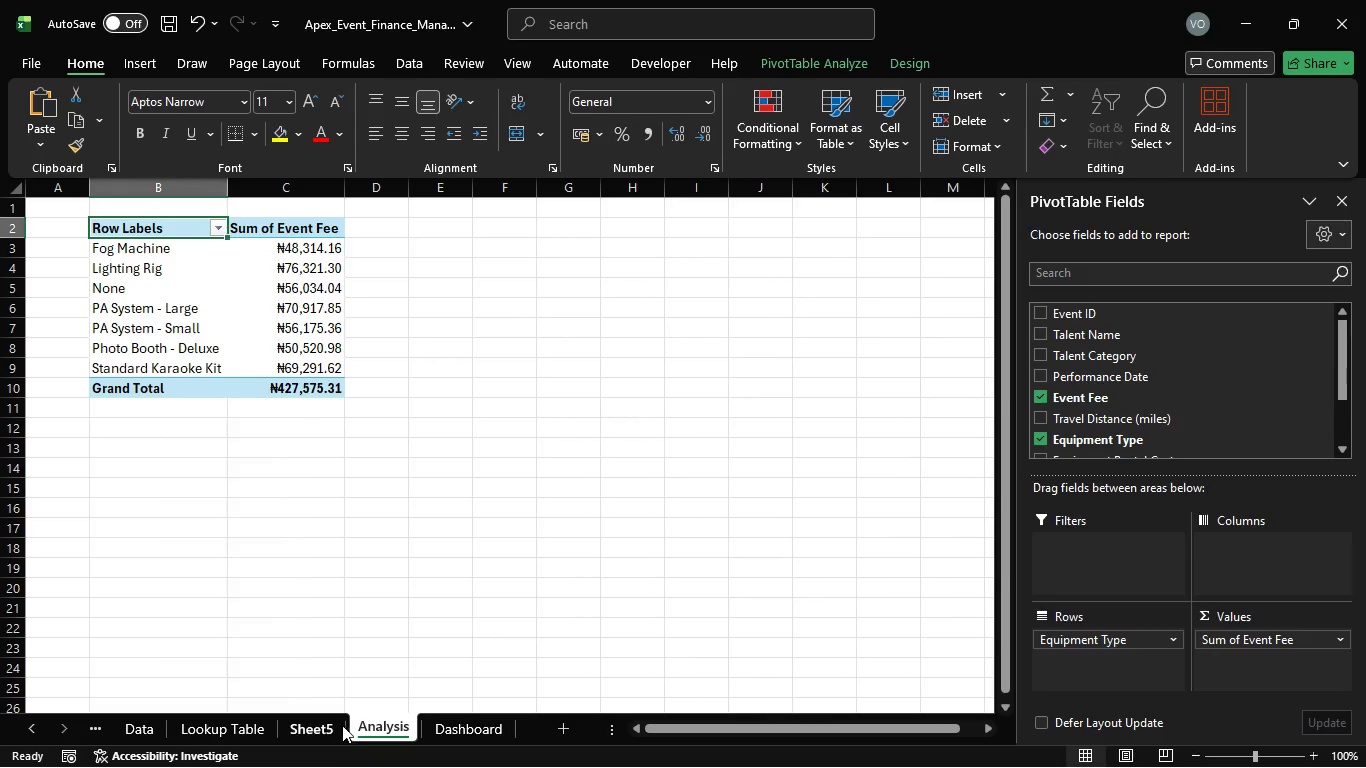 
left_click([332, 727])
 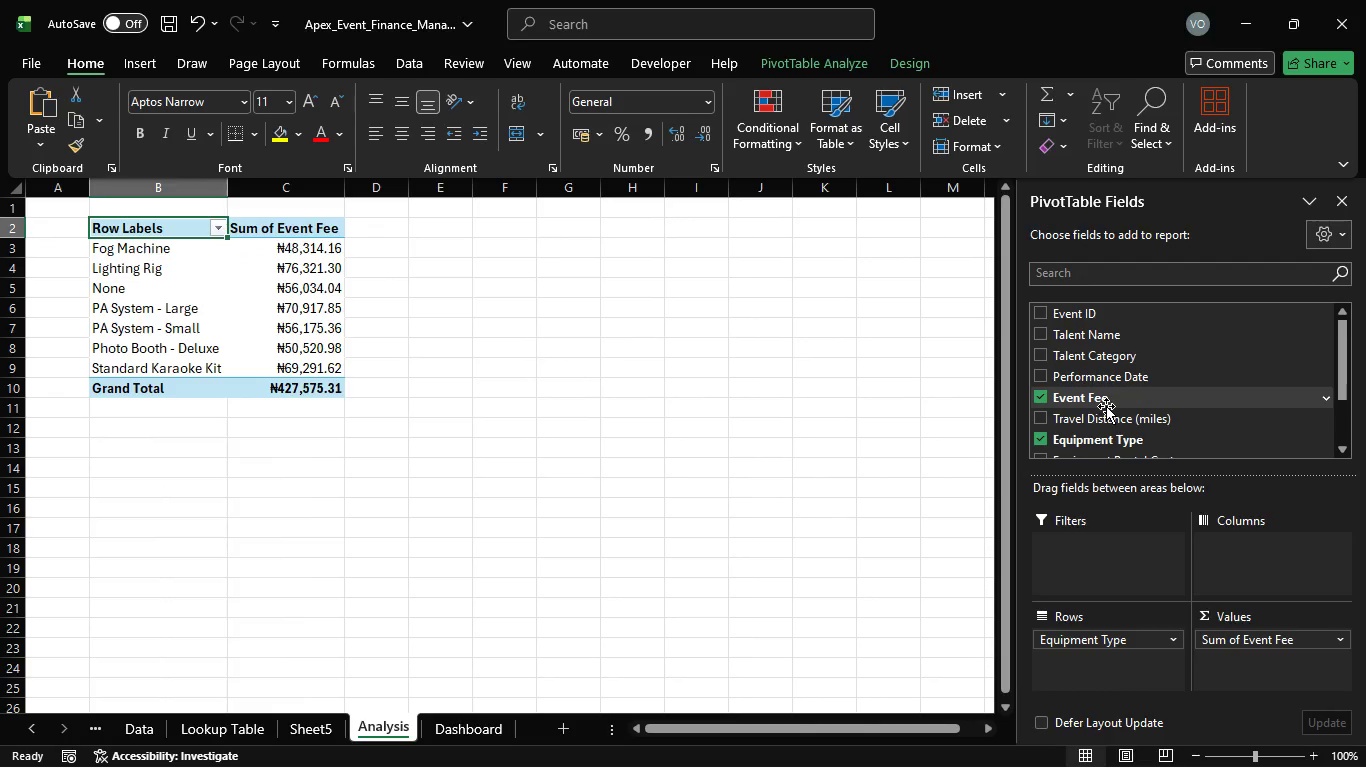 
scroll: coordinate [1102, 431], scroll_direction: none, amount: 0.0
 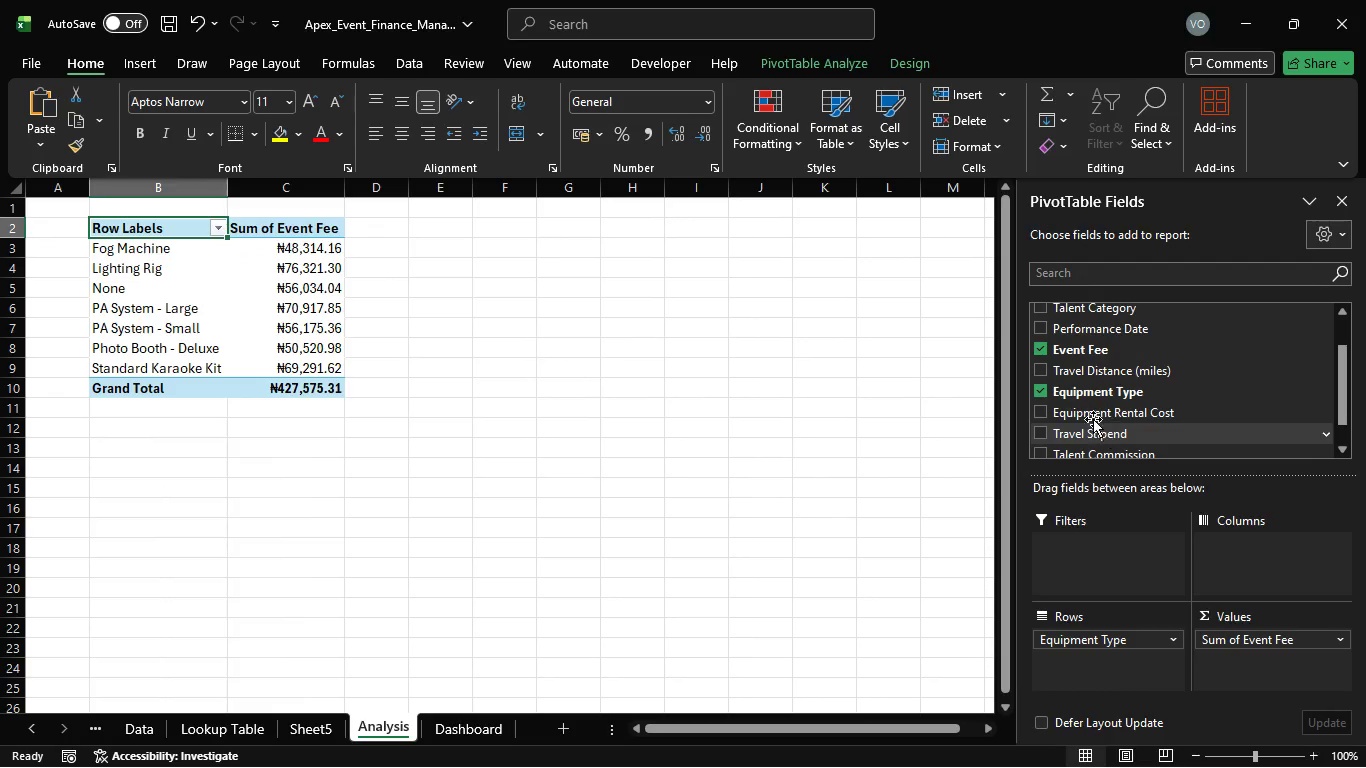 
left_click_drag(start_coordinate=[1089, 412], to_coordinate=[1281, 661])
 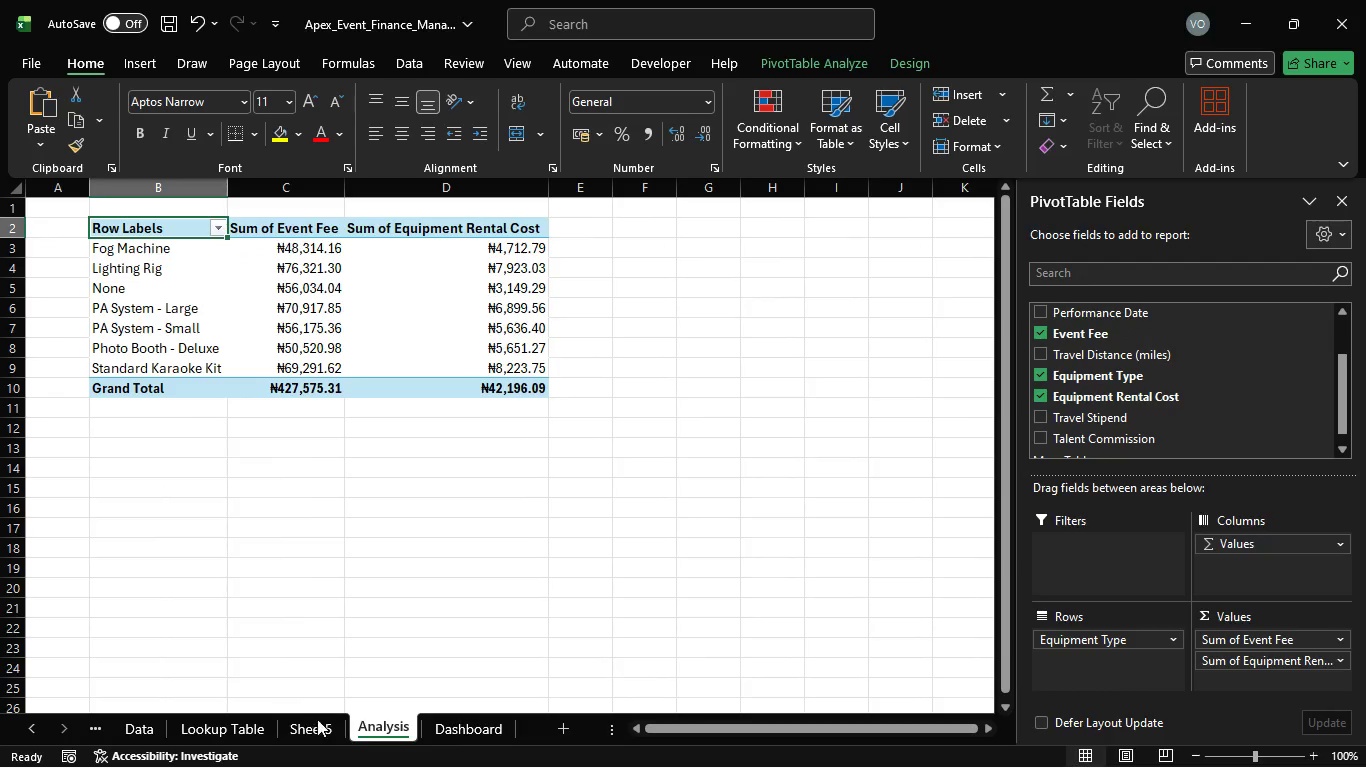 
left_click([315, 728])
 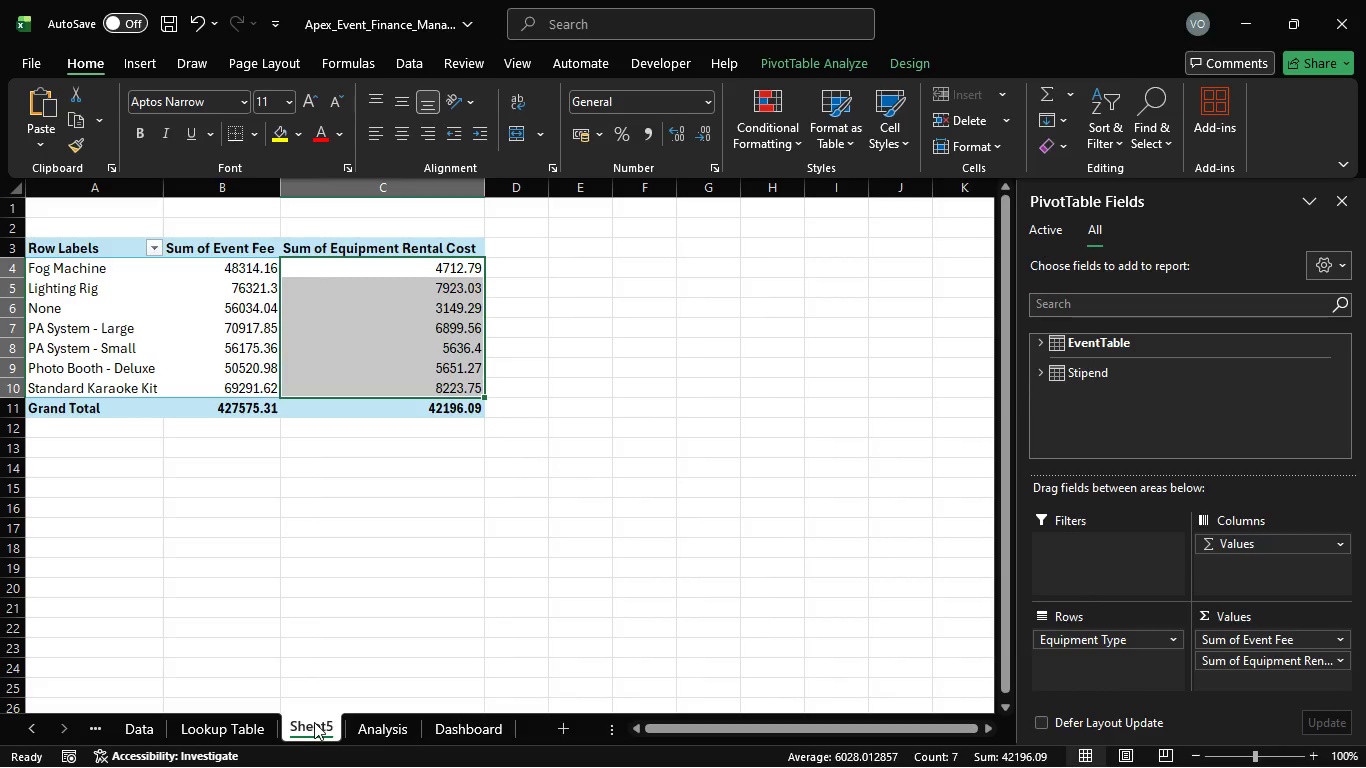 
left_click([379, 728])
 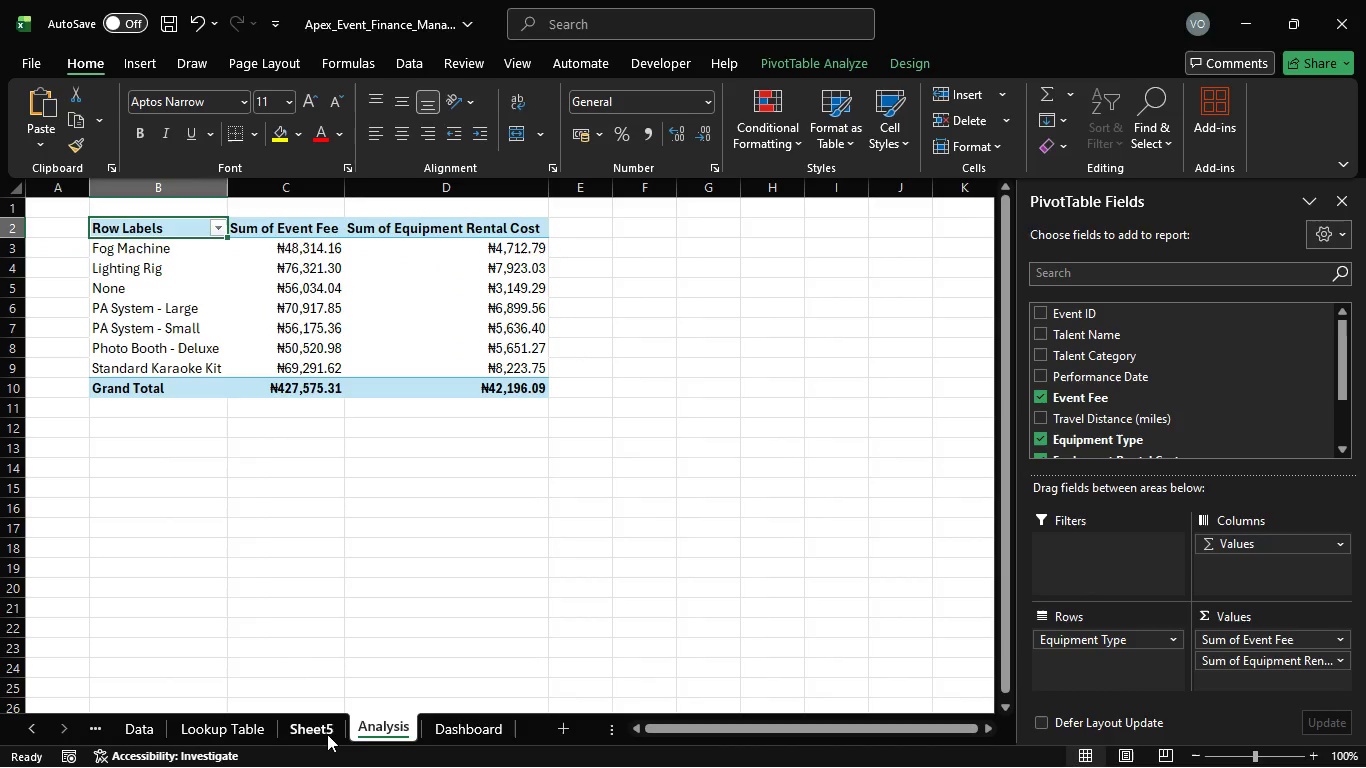 
left_click([327, 734])
 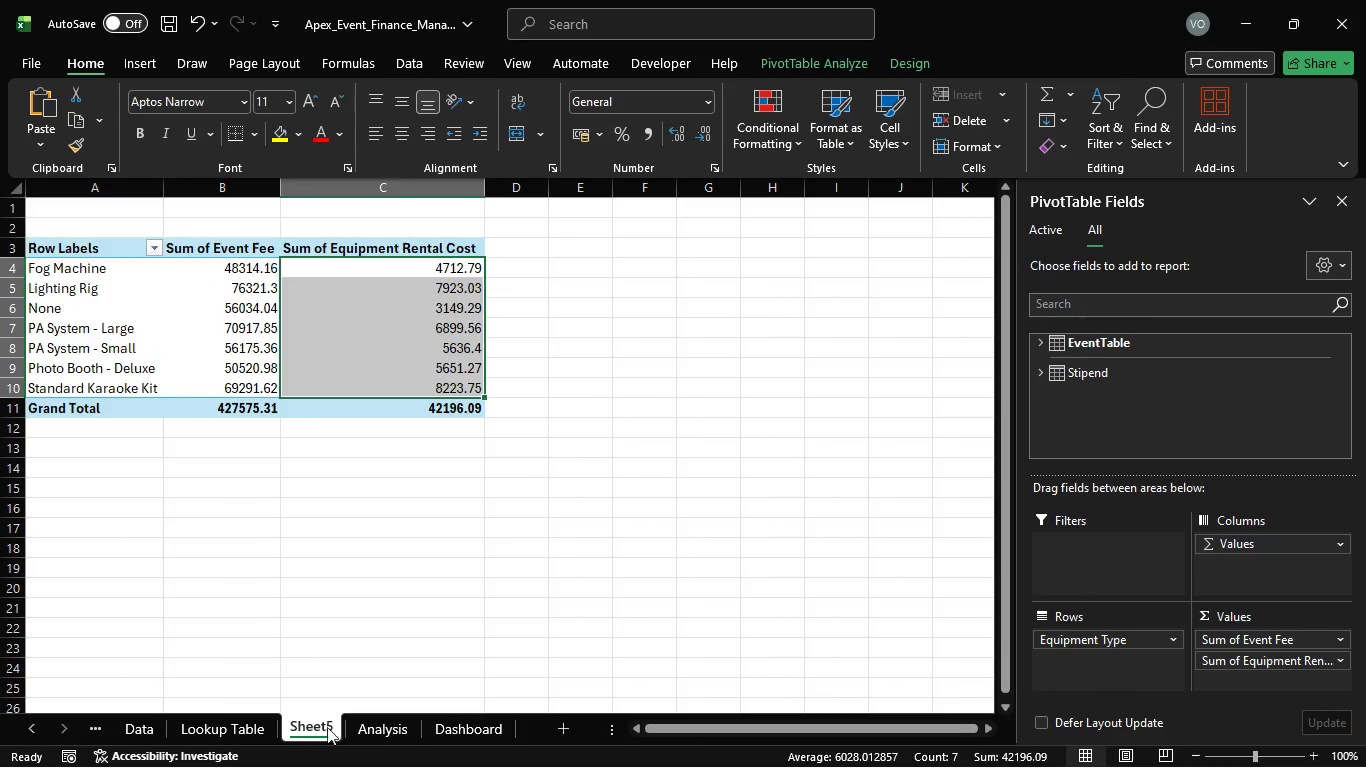 
right_click([320, 726])
 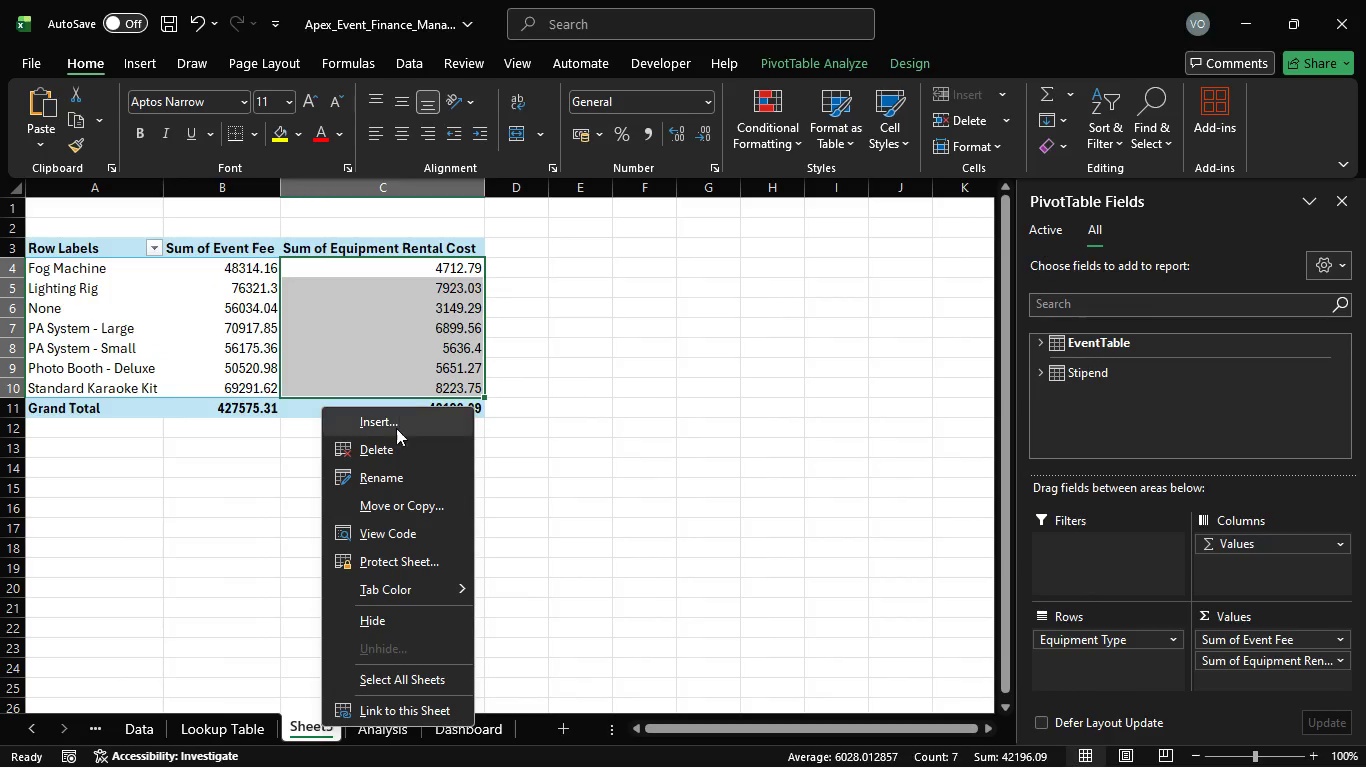 
left_click([396, 440])
 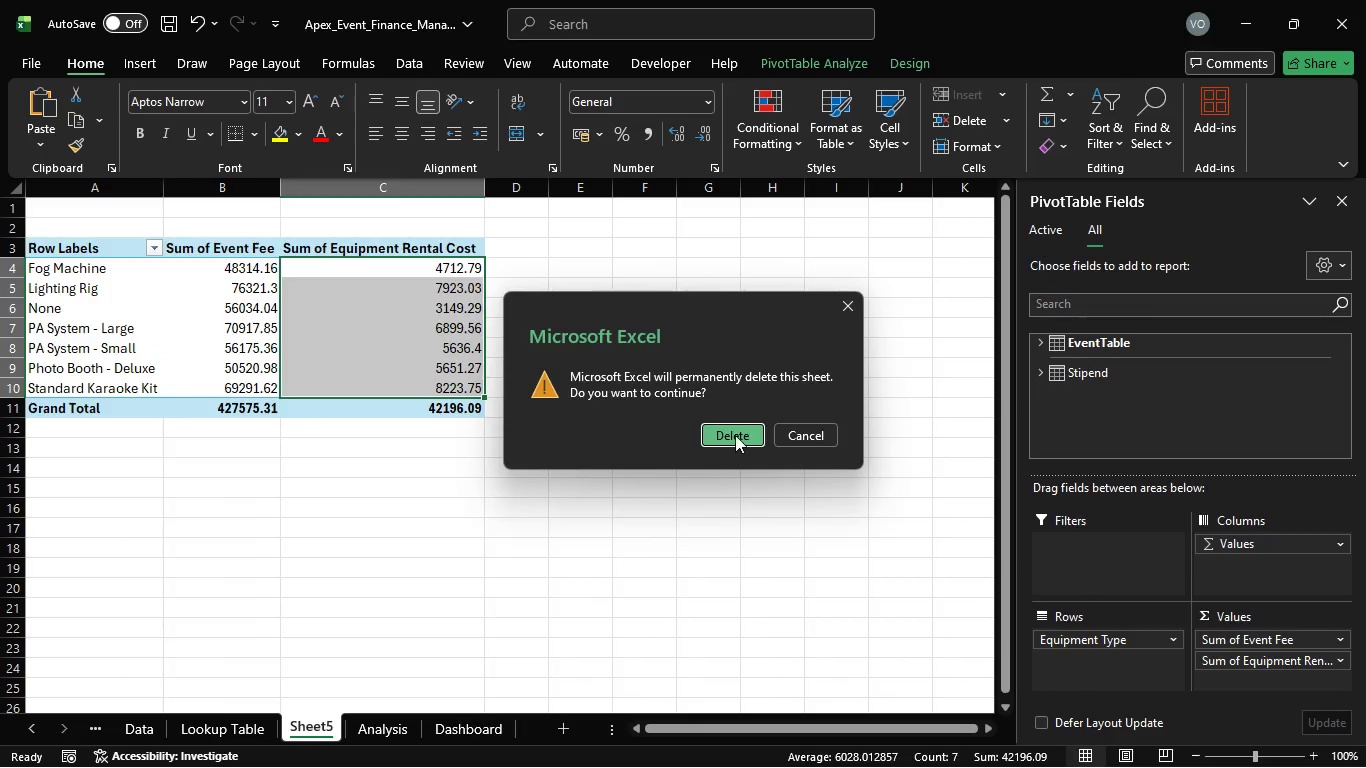 
left_click([735, 434])
 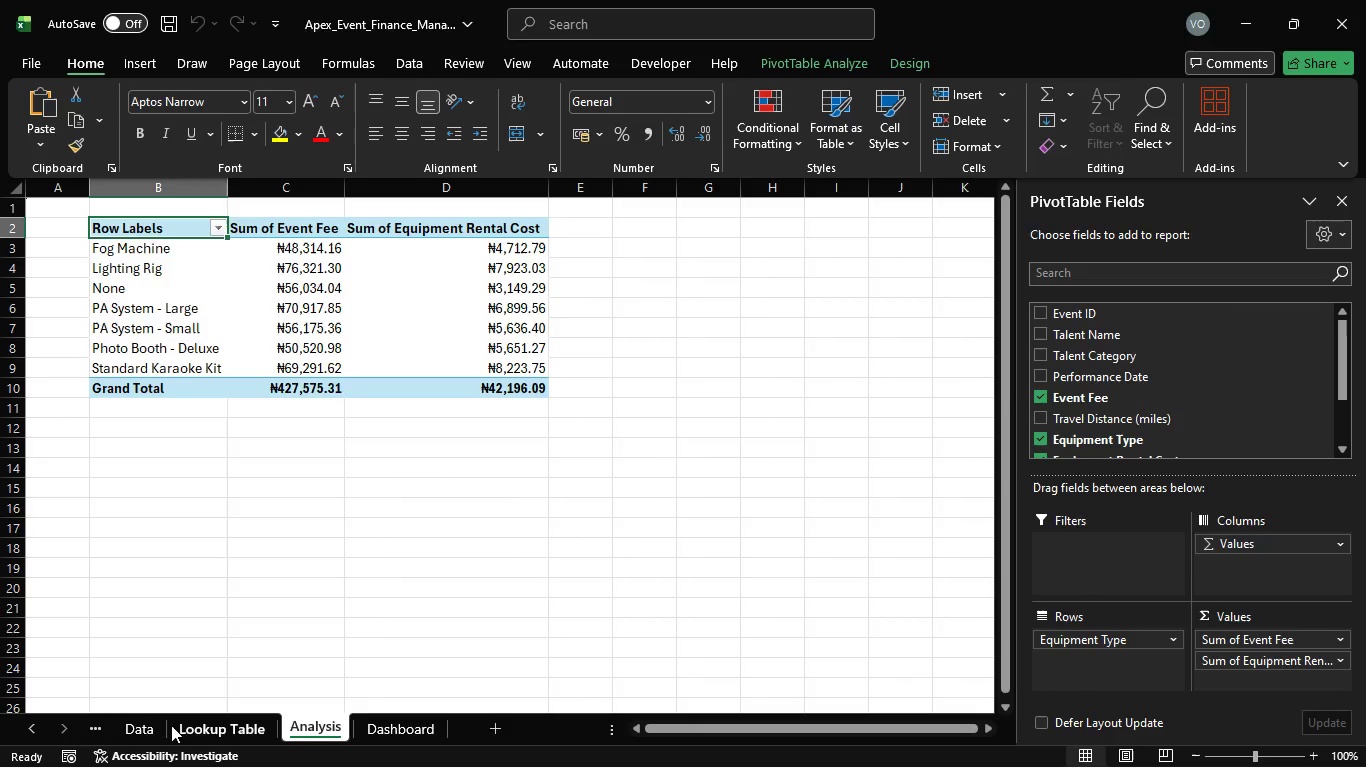 
double_click([146, 724])
 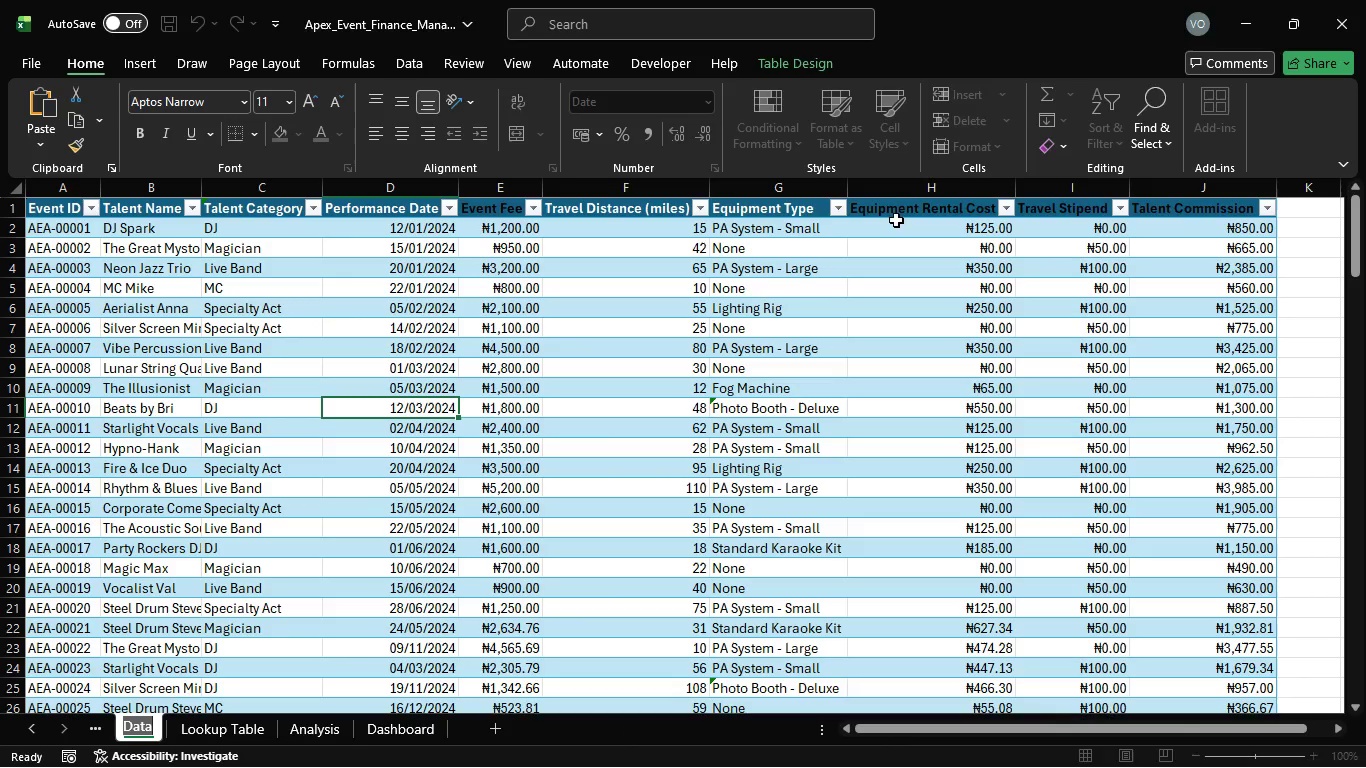 
wait(9.61)
 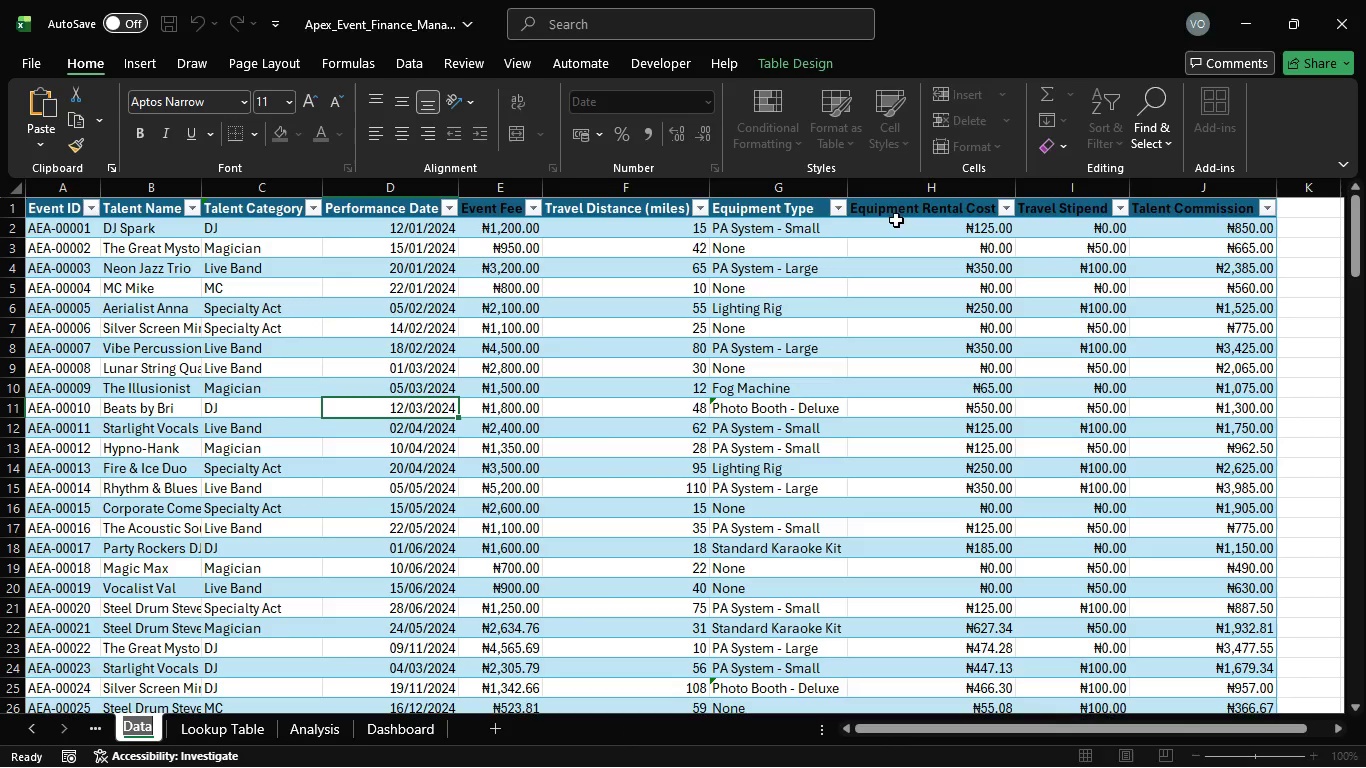 
left_click([328, 728])
 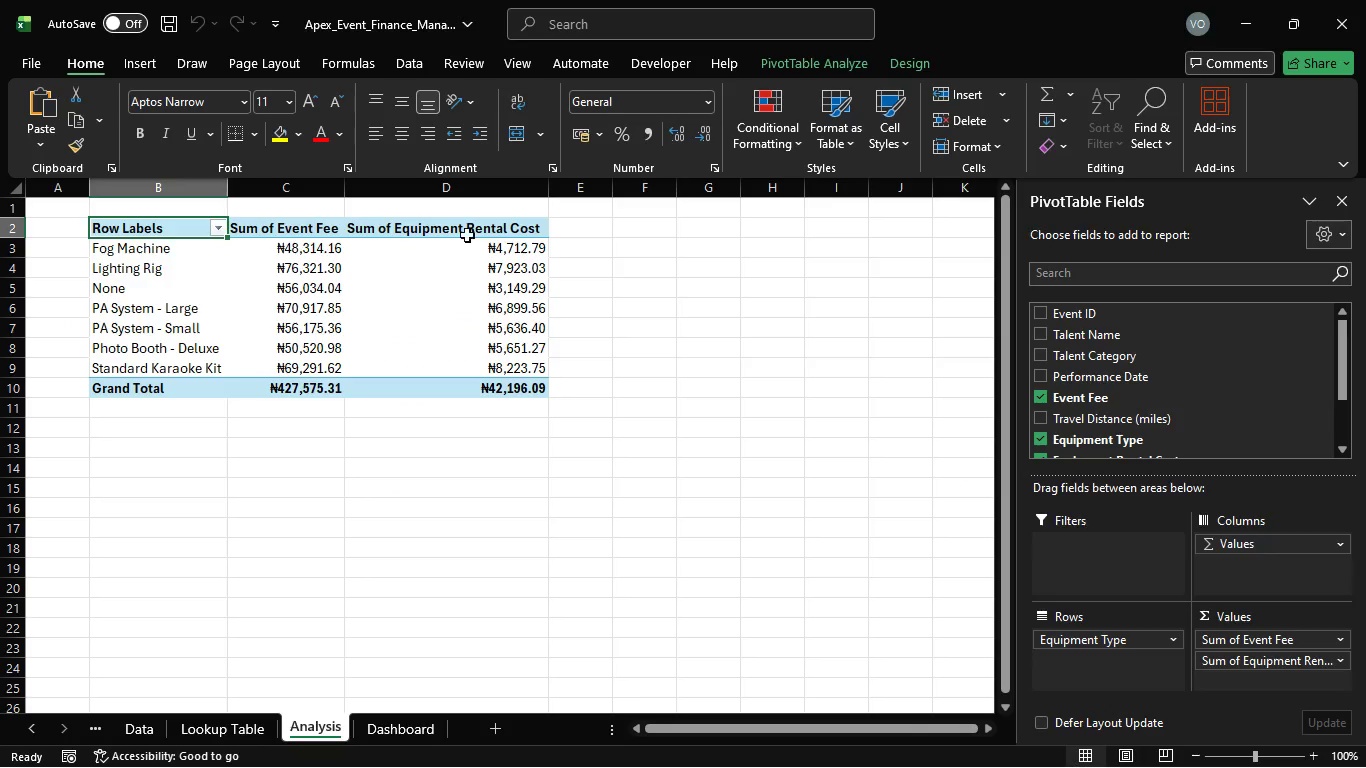 
right_click([470, 229])
 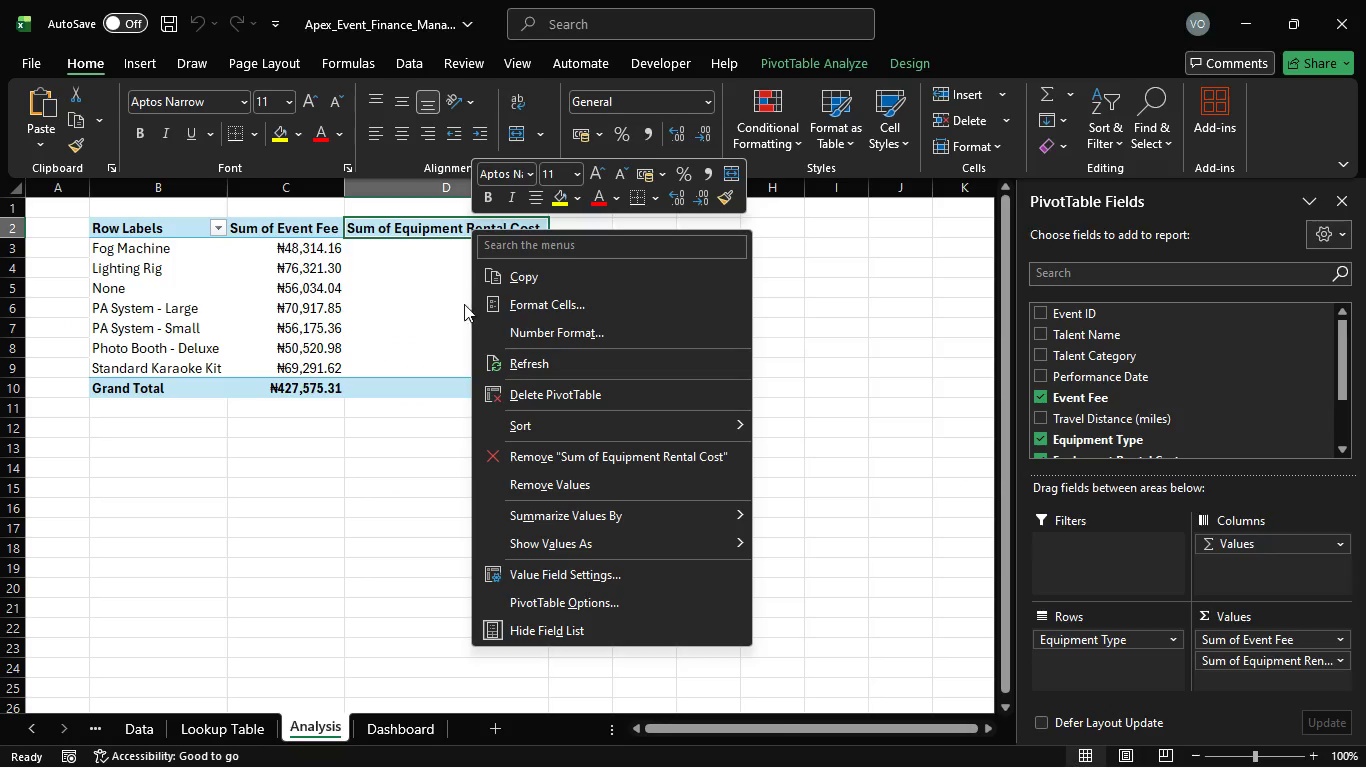 
wait(5.64)
 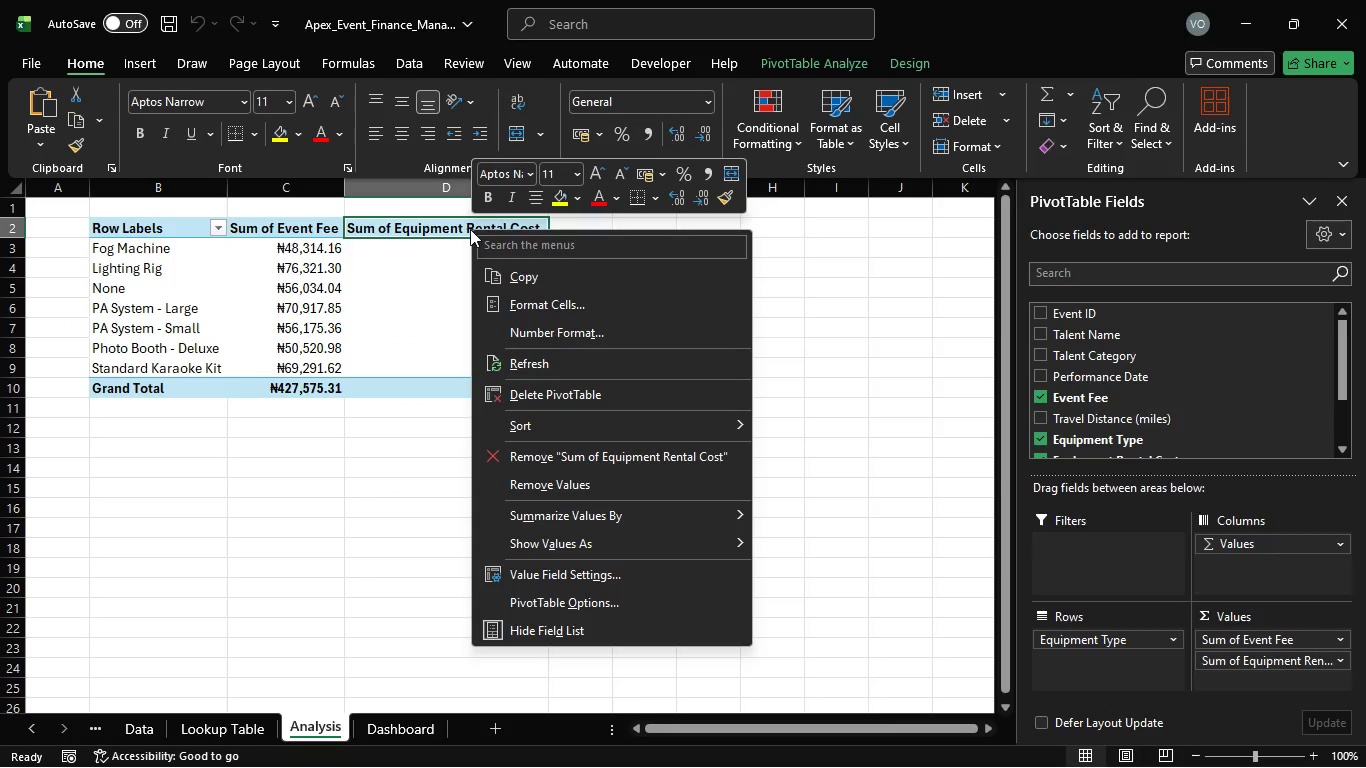 
left_click([452, 332])
 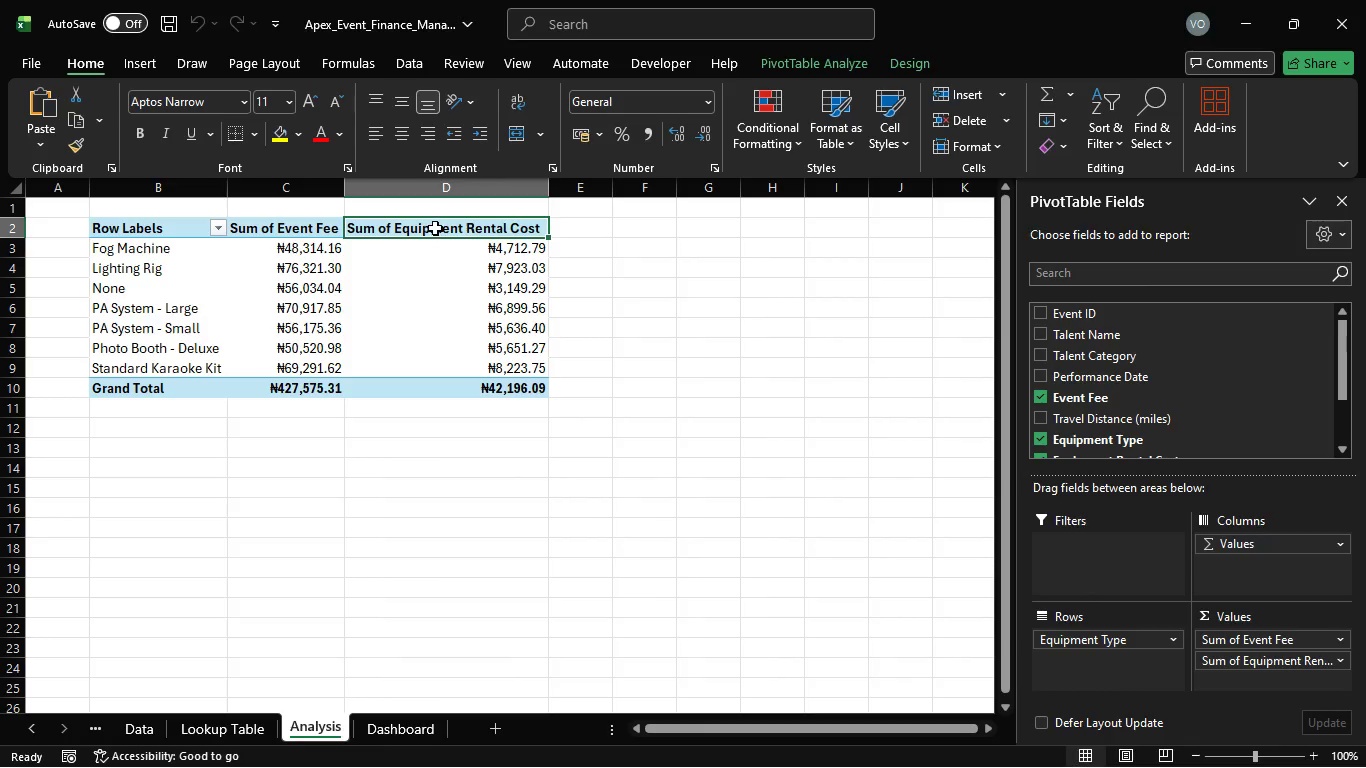 
left_click_drag(start_coordinate=[435, 228], to_coordinate=[520, 363])
 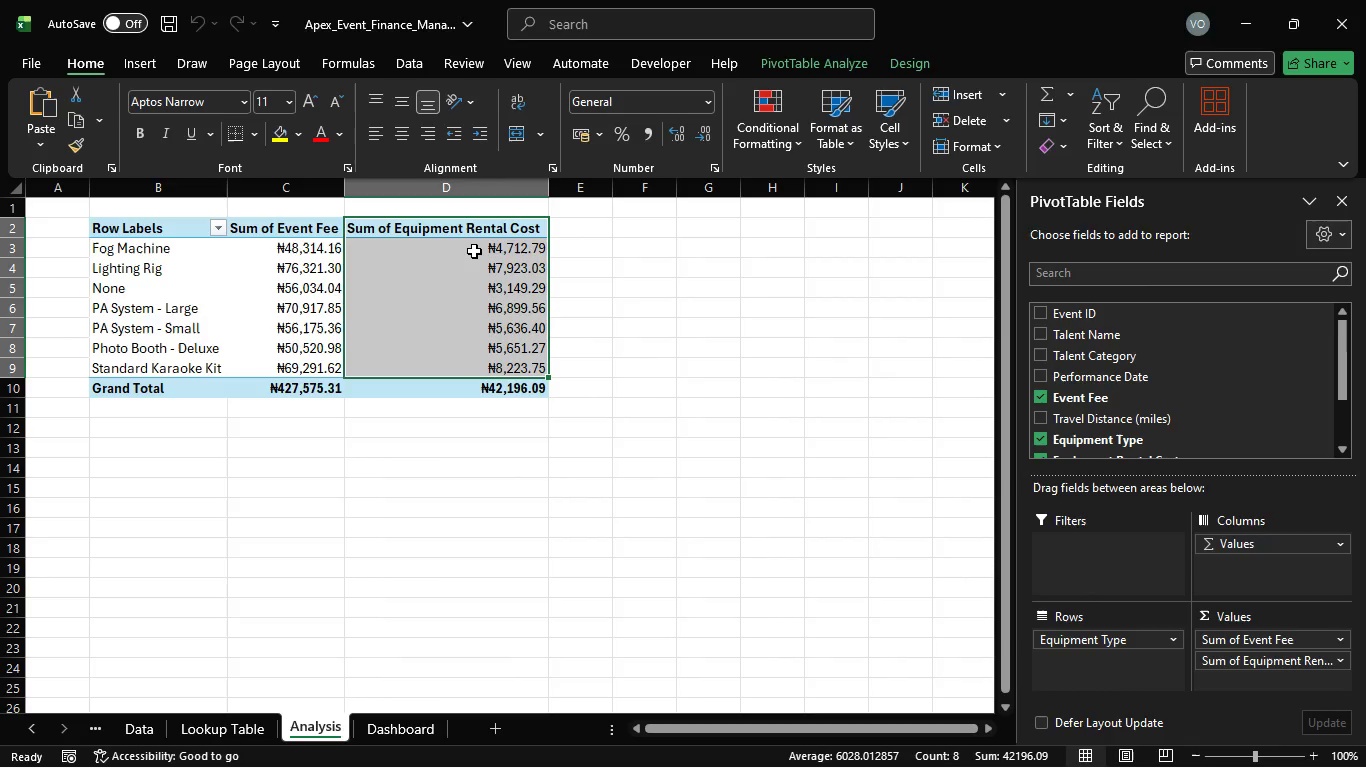 
left_click_drag(start_coordinate=[474, 251], to_coordinate=[538, 375])
 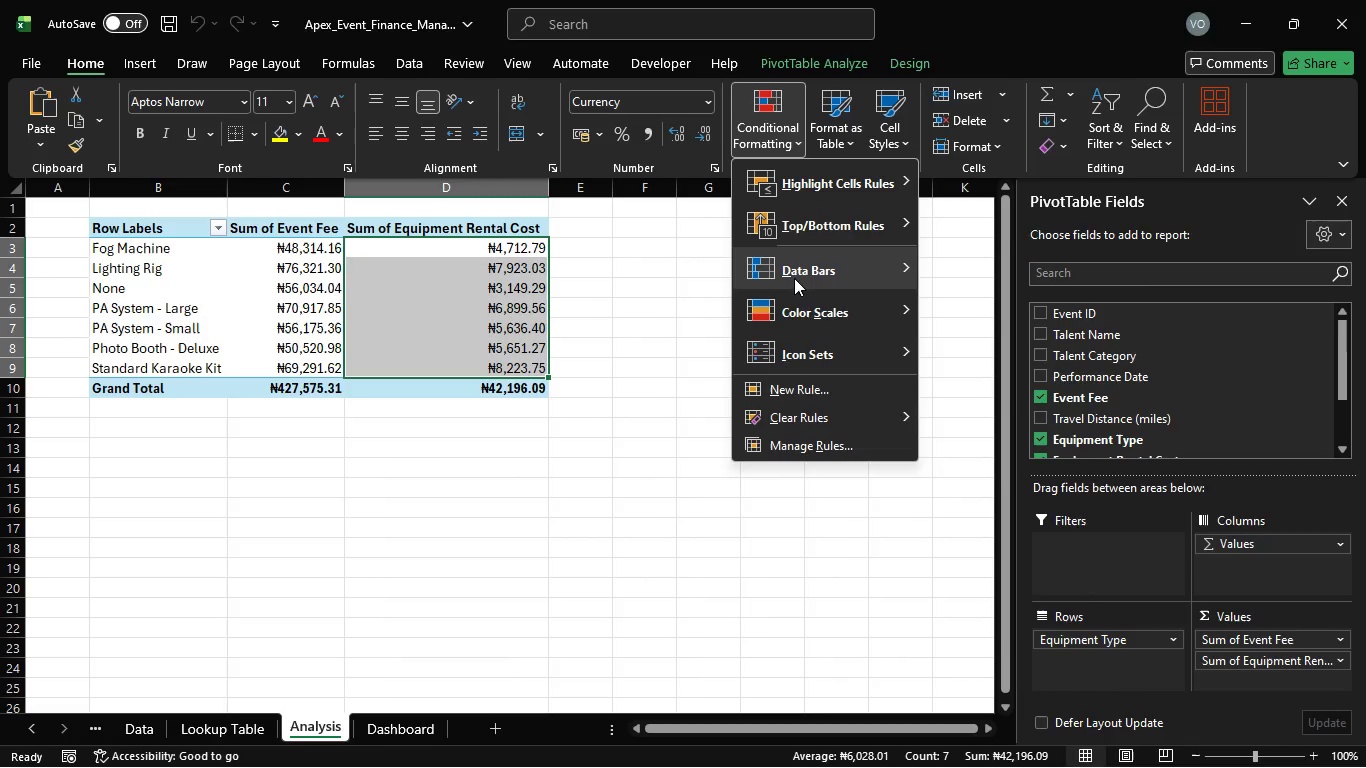 
left_click([802, 382])
 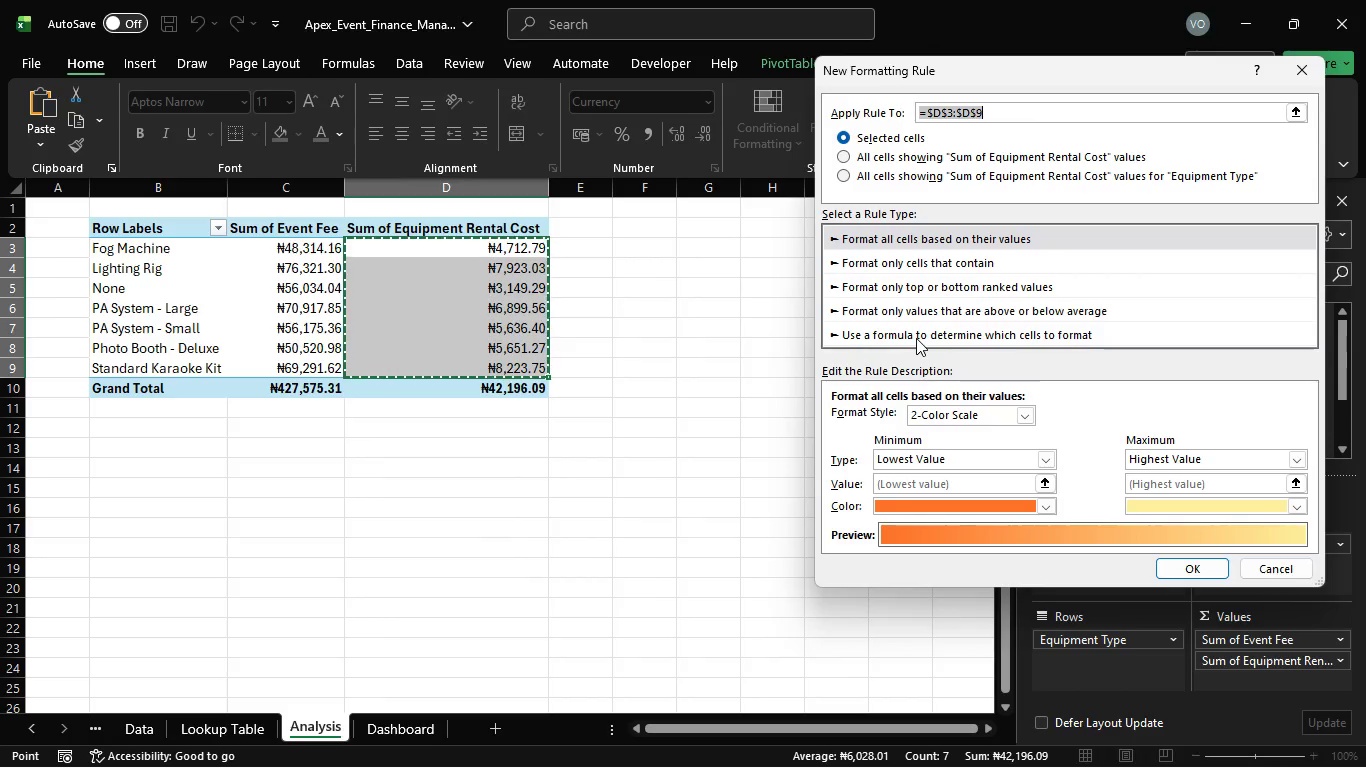 
wait(10.89)
 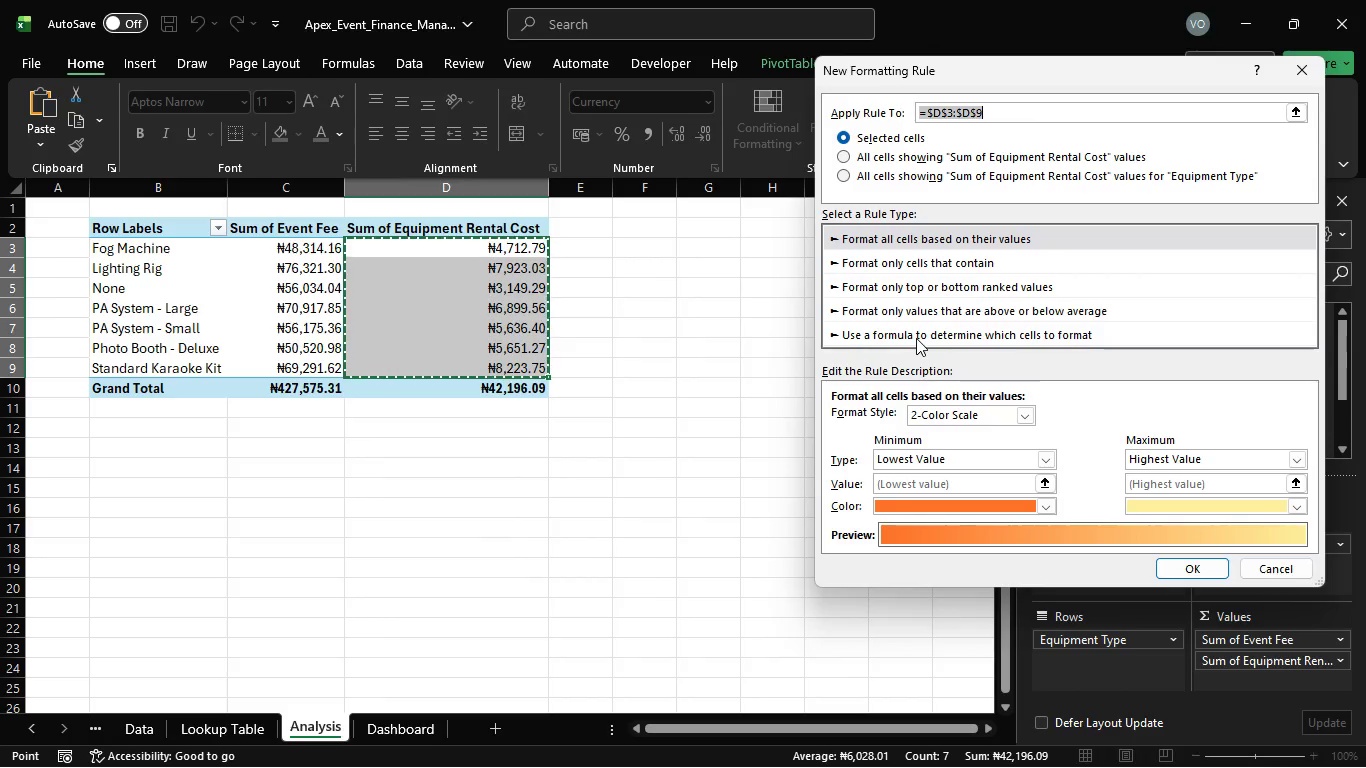 
left_click([876, 261])
 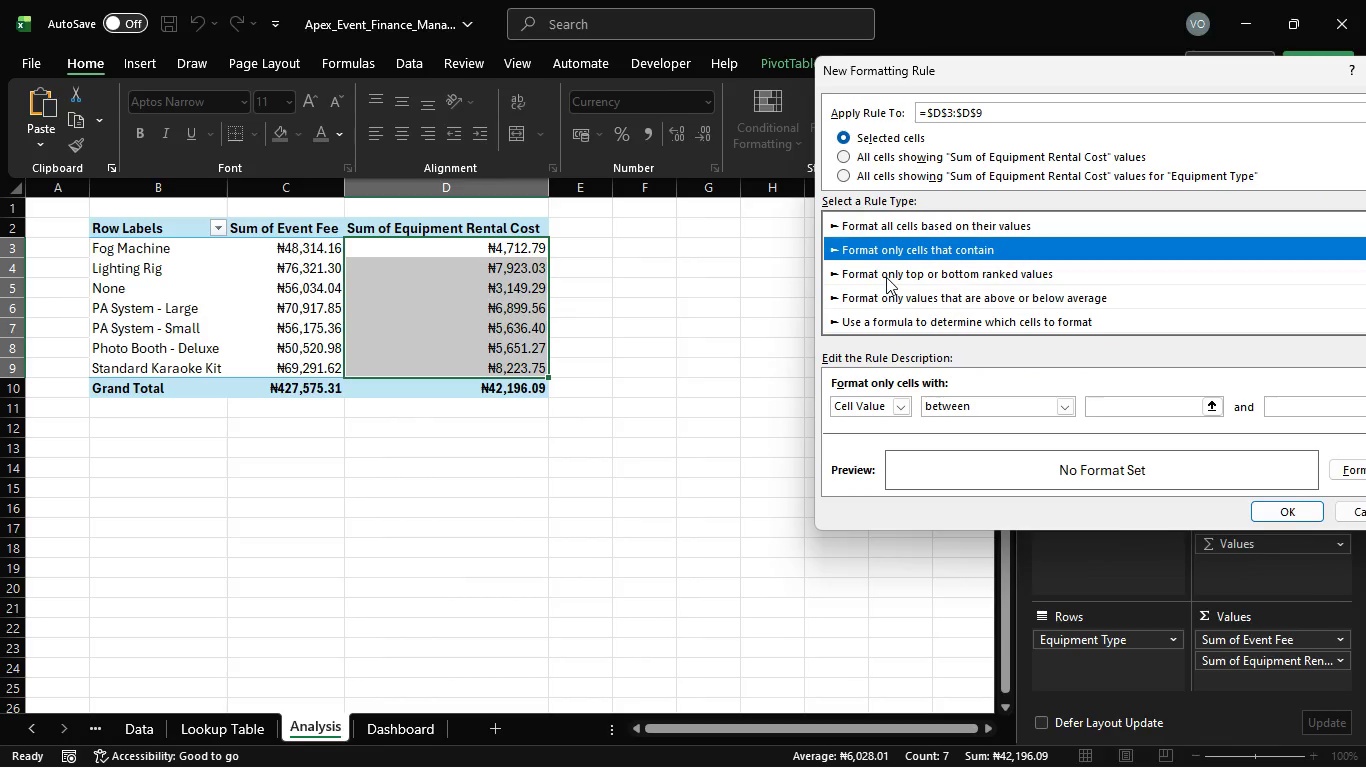 
left_click([886, 277])
 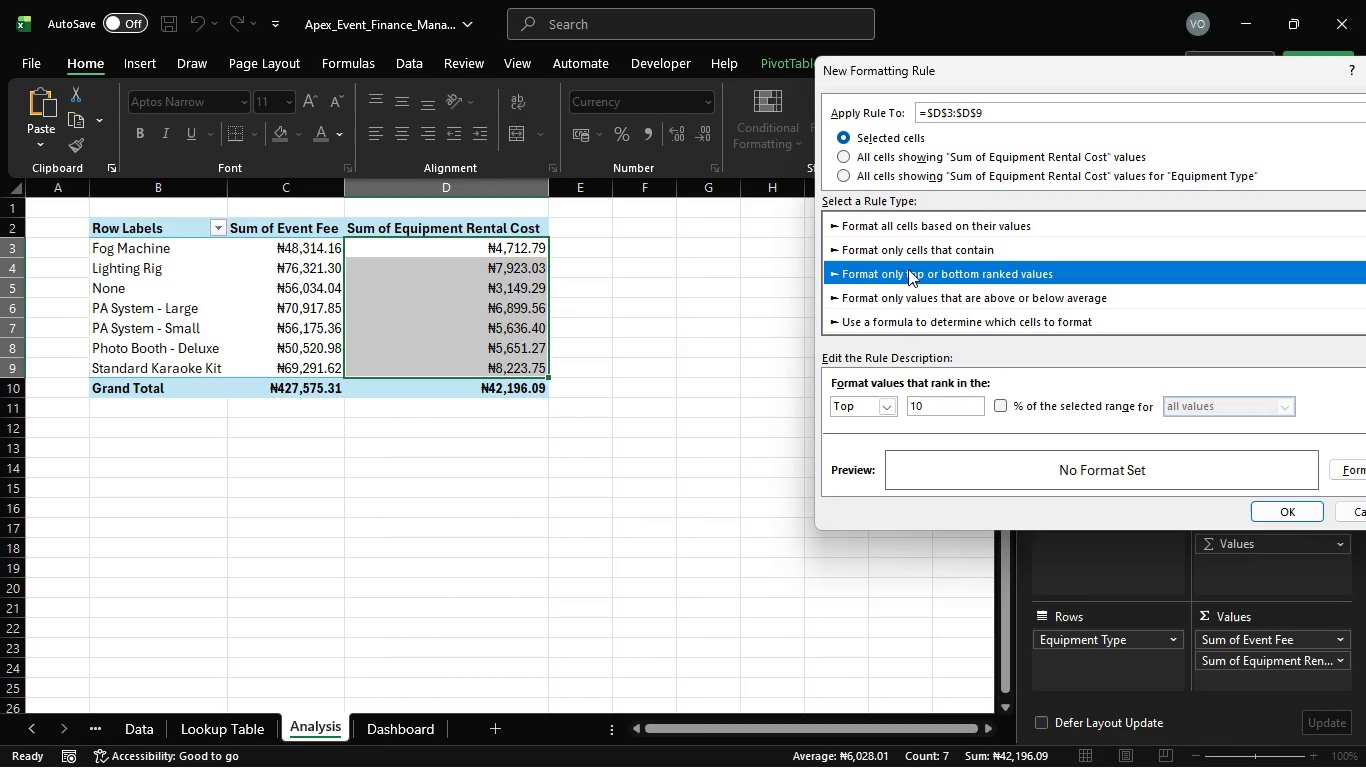 
left_click([910, 257])
 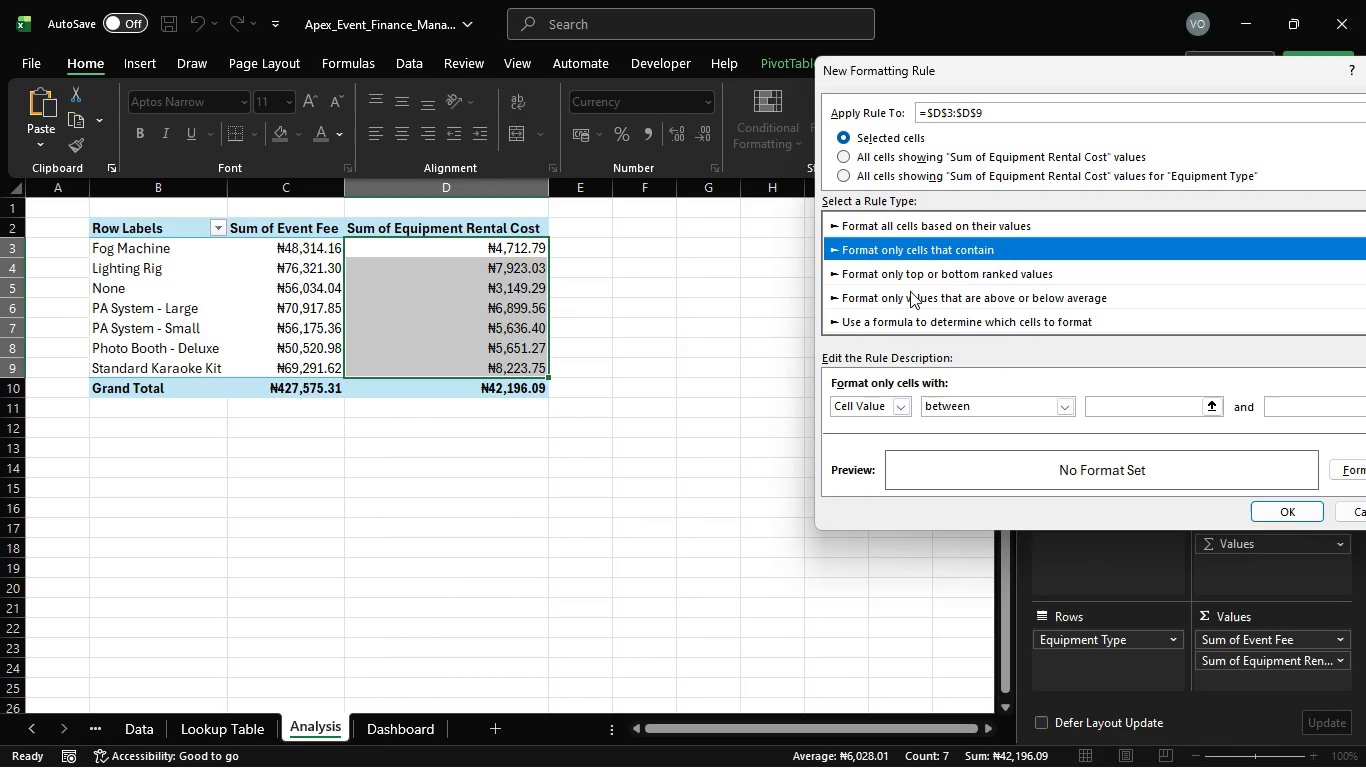 
wait(12.27)
 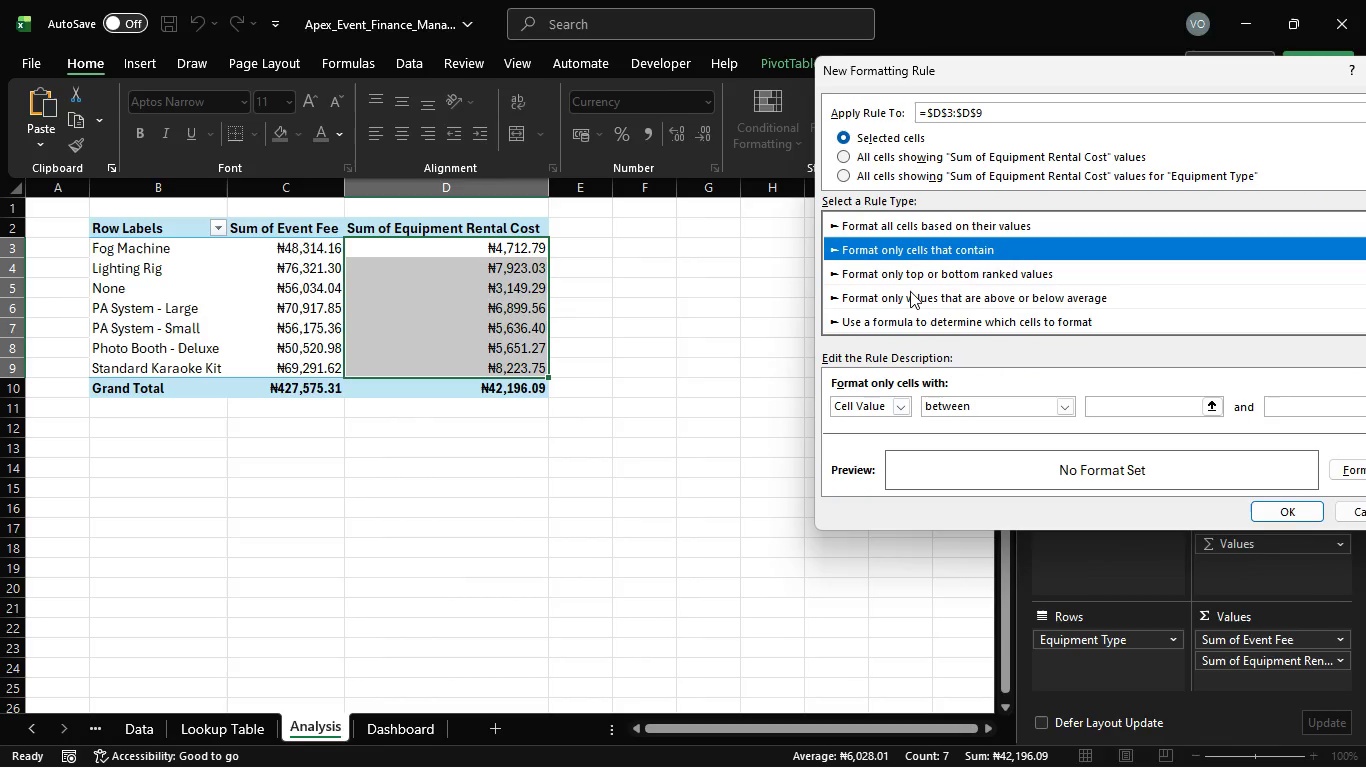 
left_click([962, 271])
 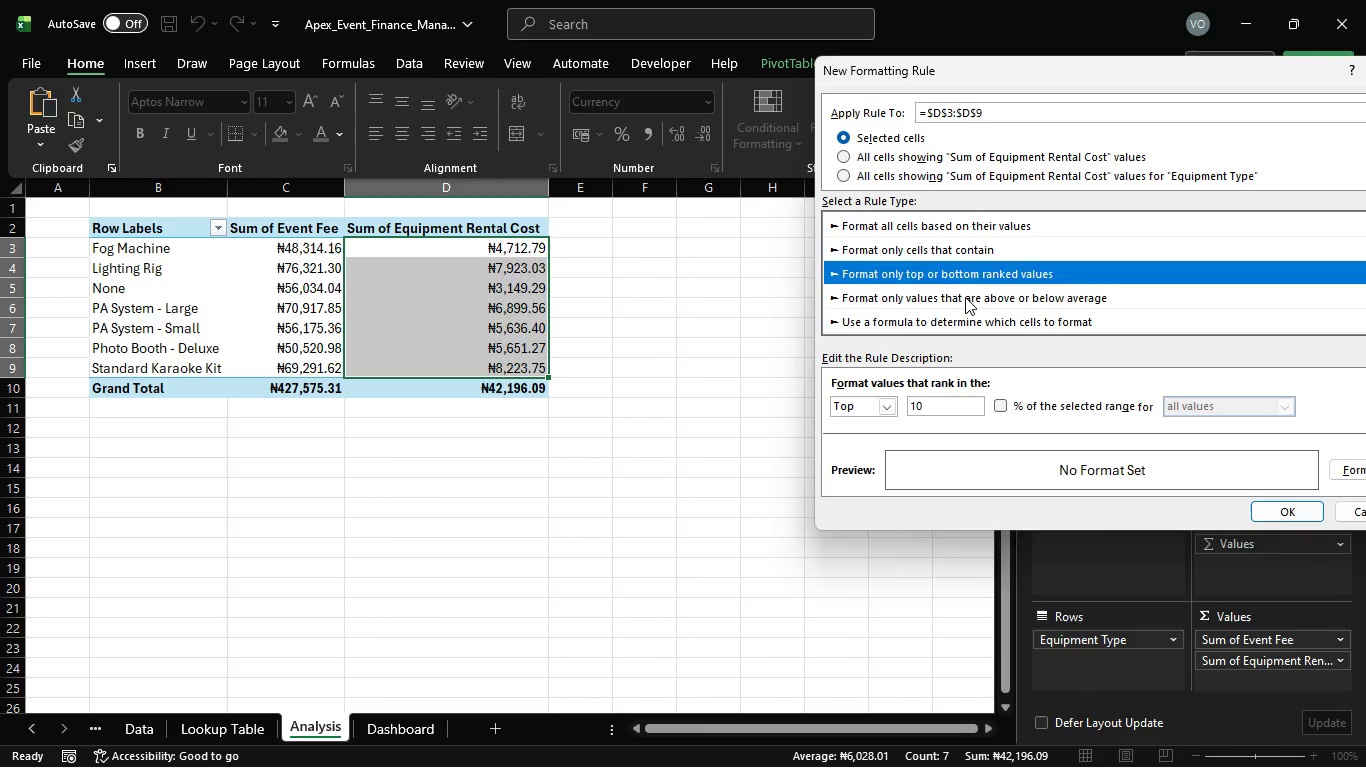 
left_click([965, 297])
 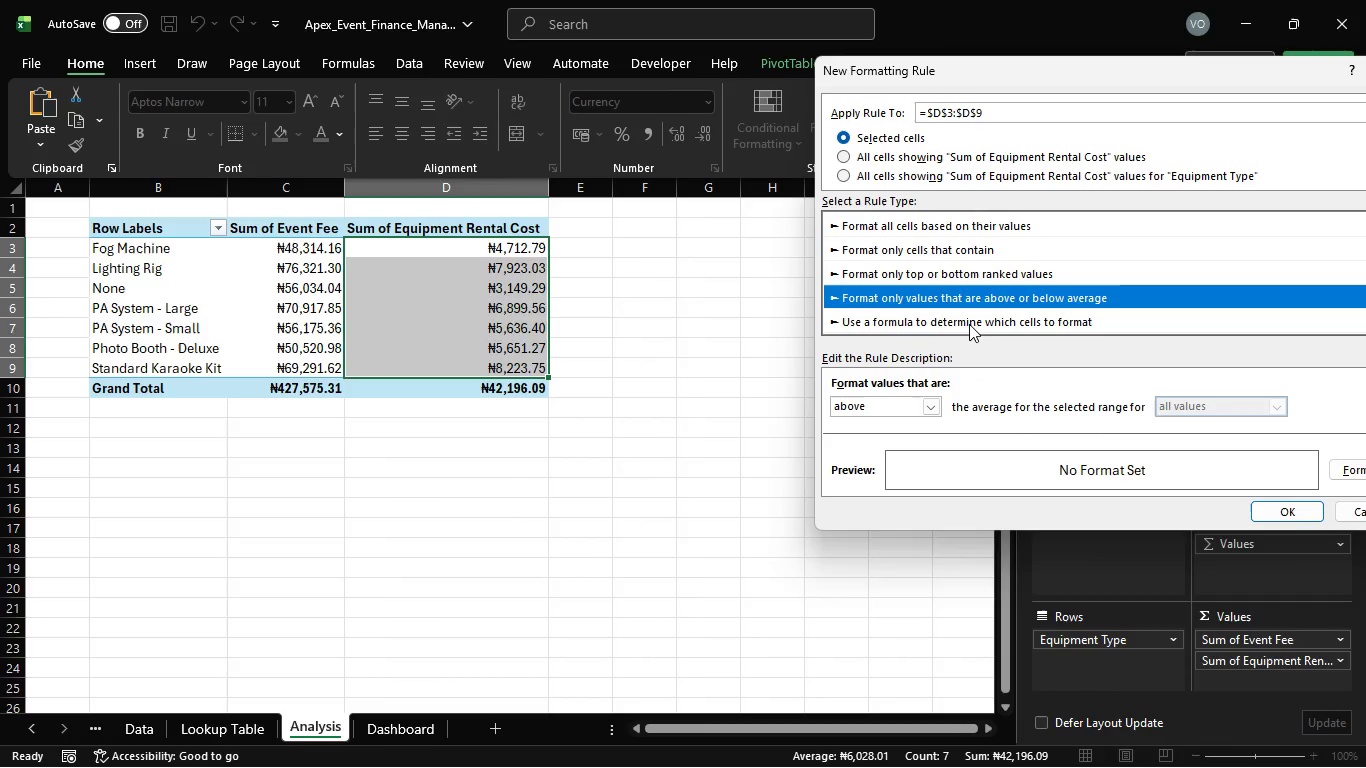 
left_click([969, 324])
 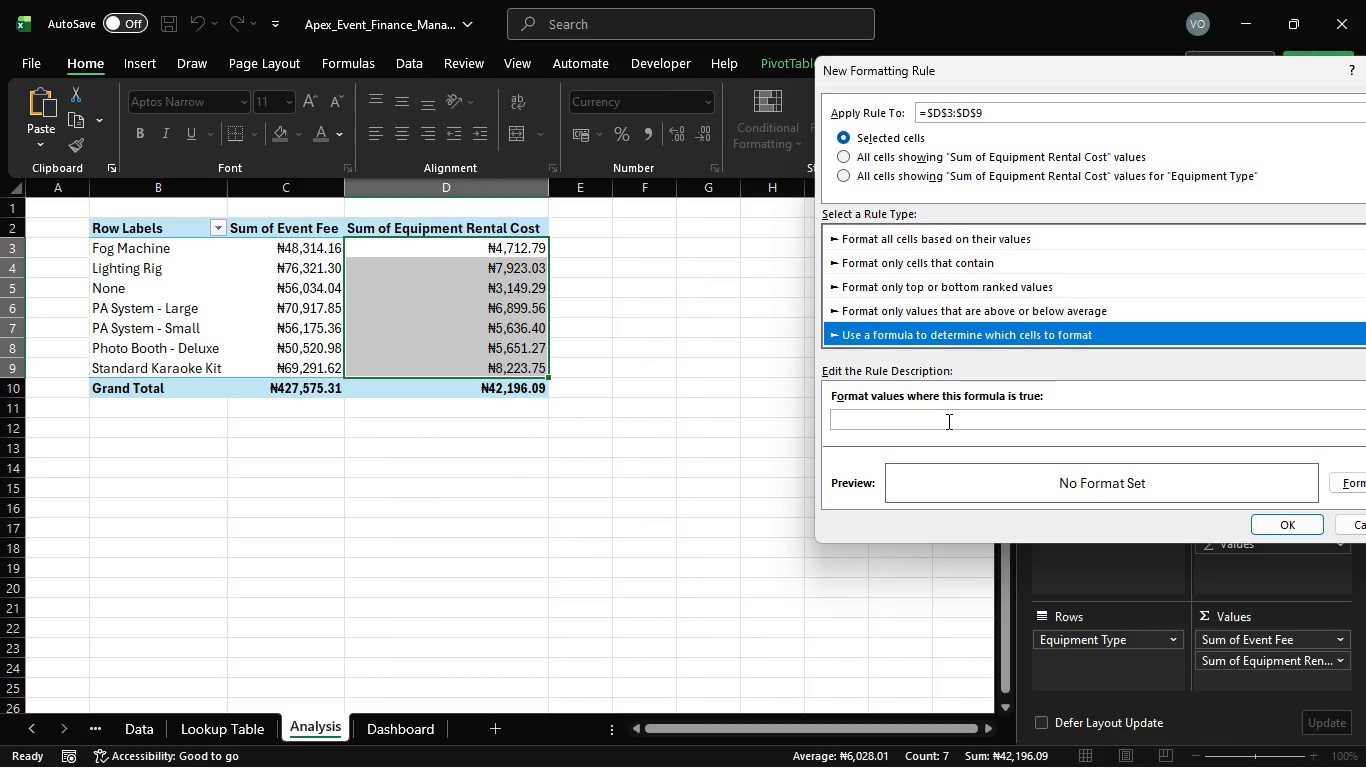 
wait(6.77)
 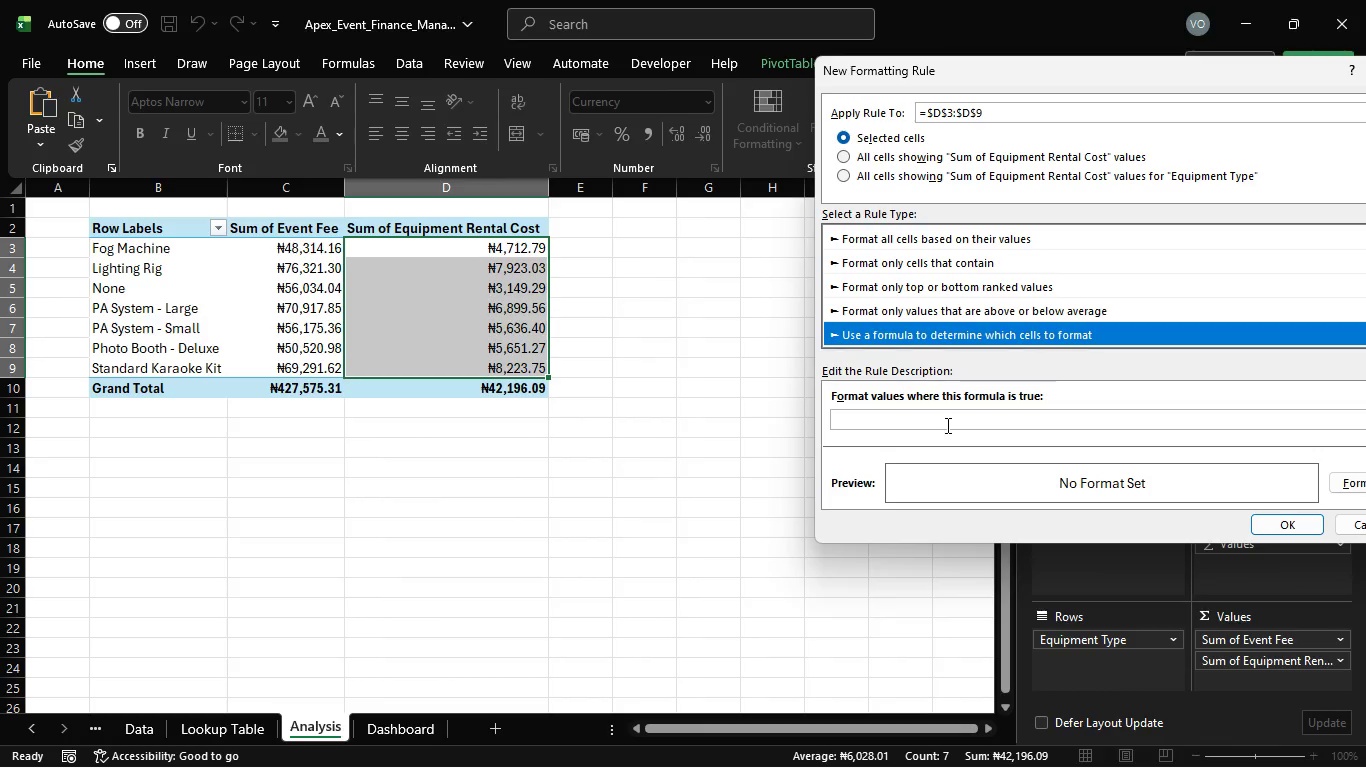 
left_click([947, 421])
 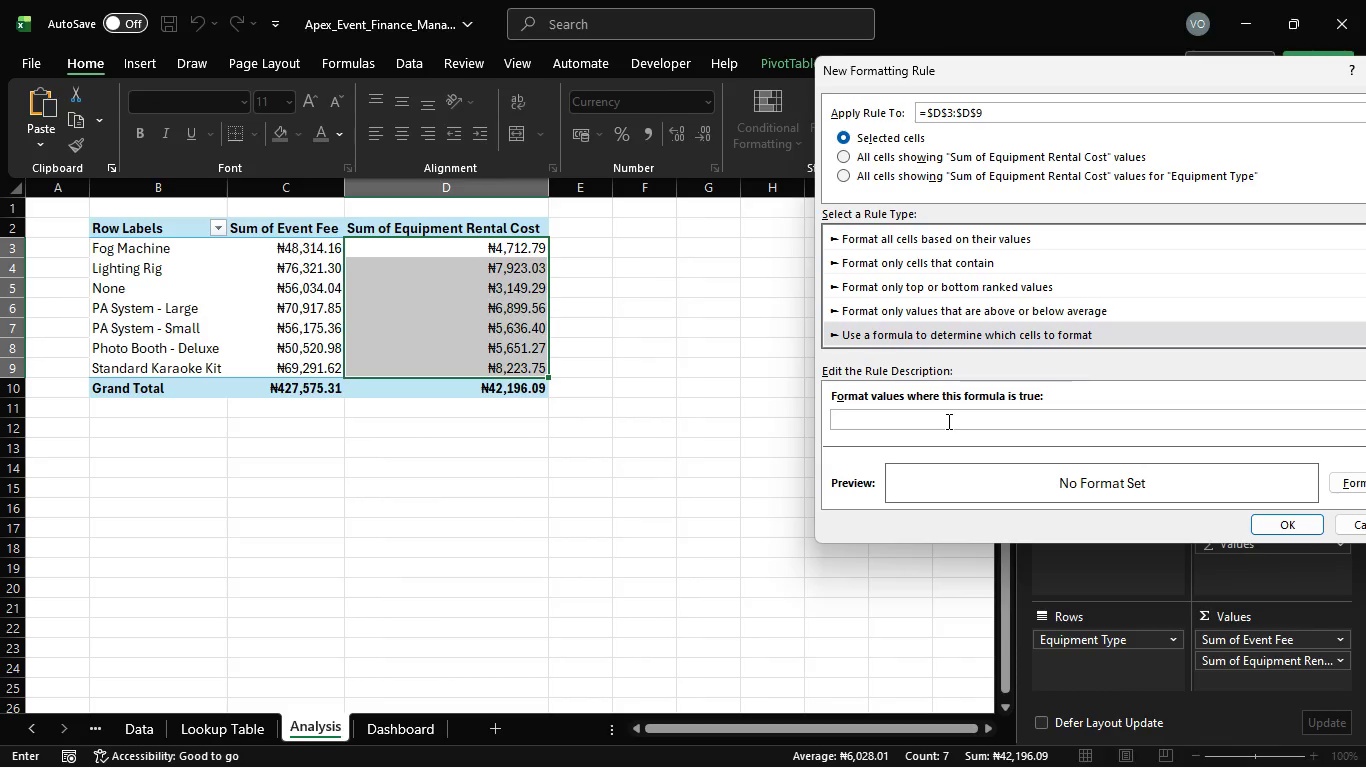 
type(Highlight if value>40)
 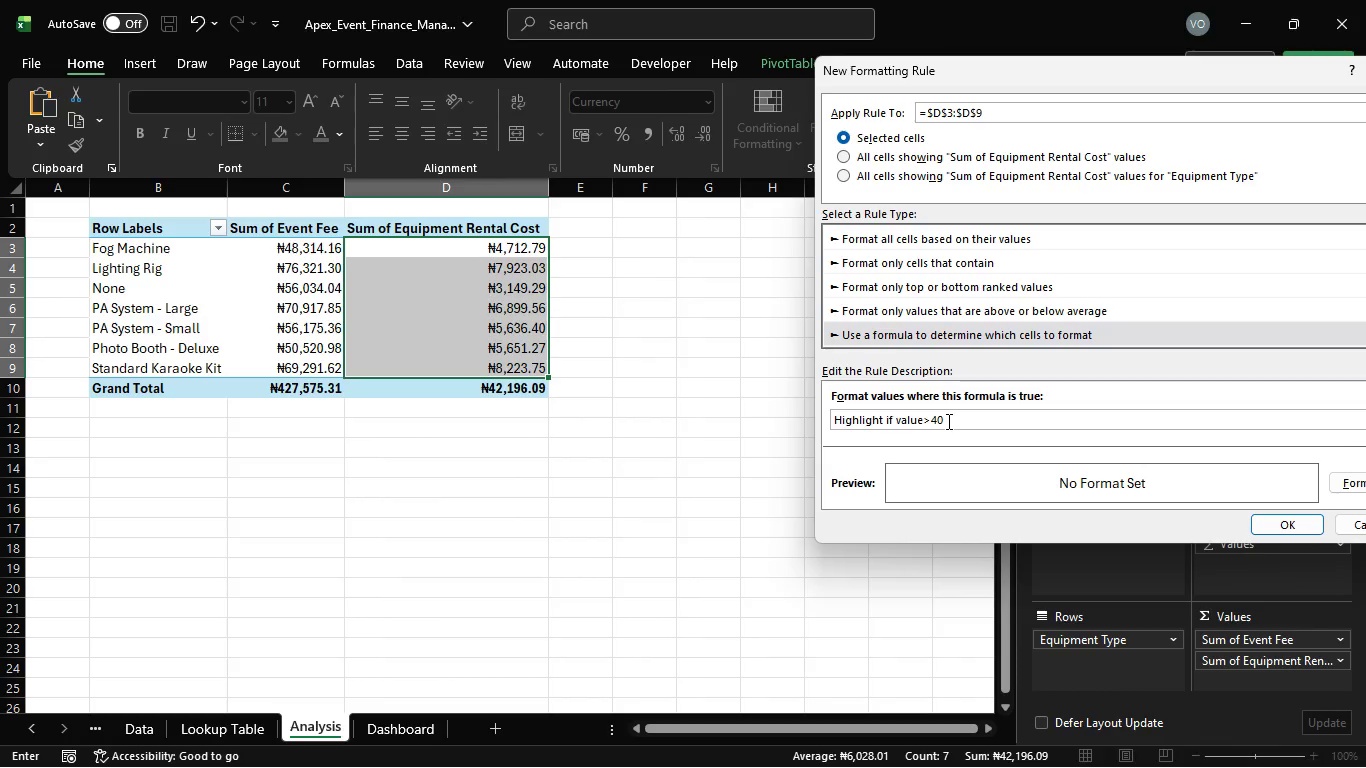 
type(% of the Revenue)
 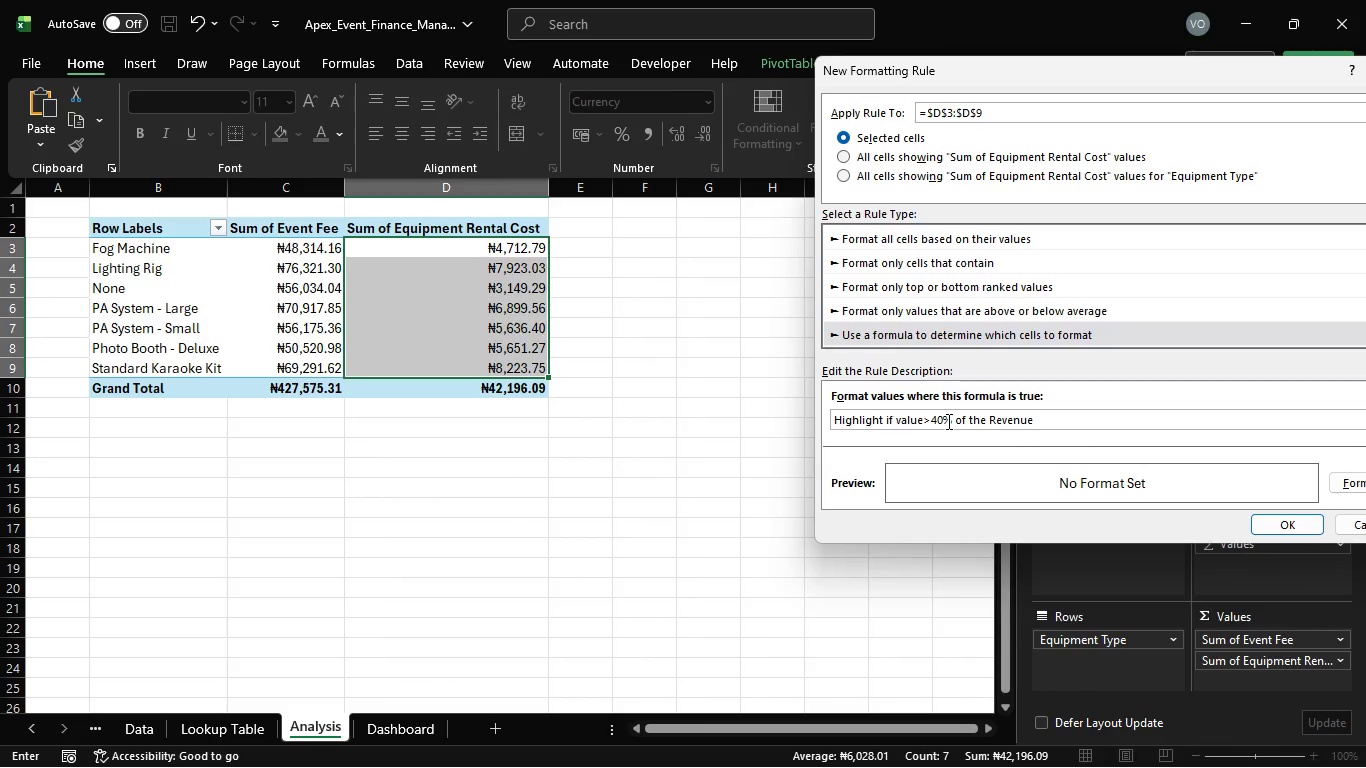 
key(Space)
 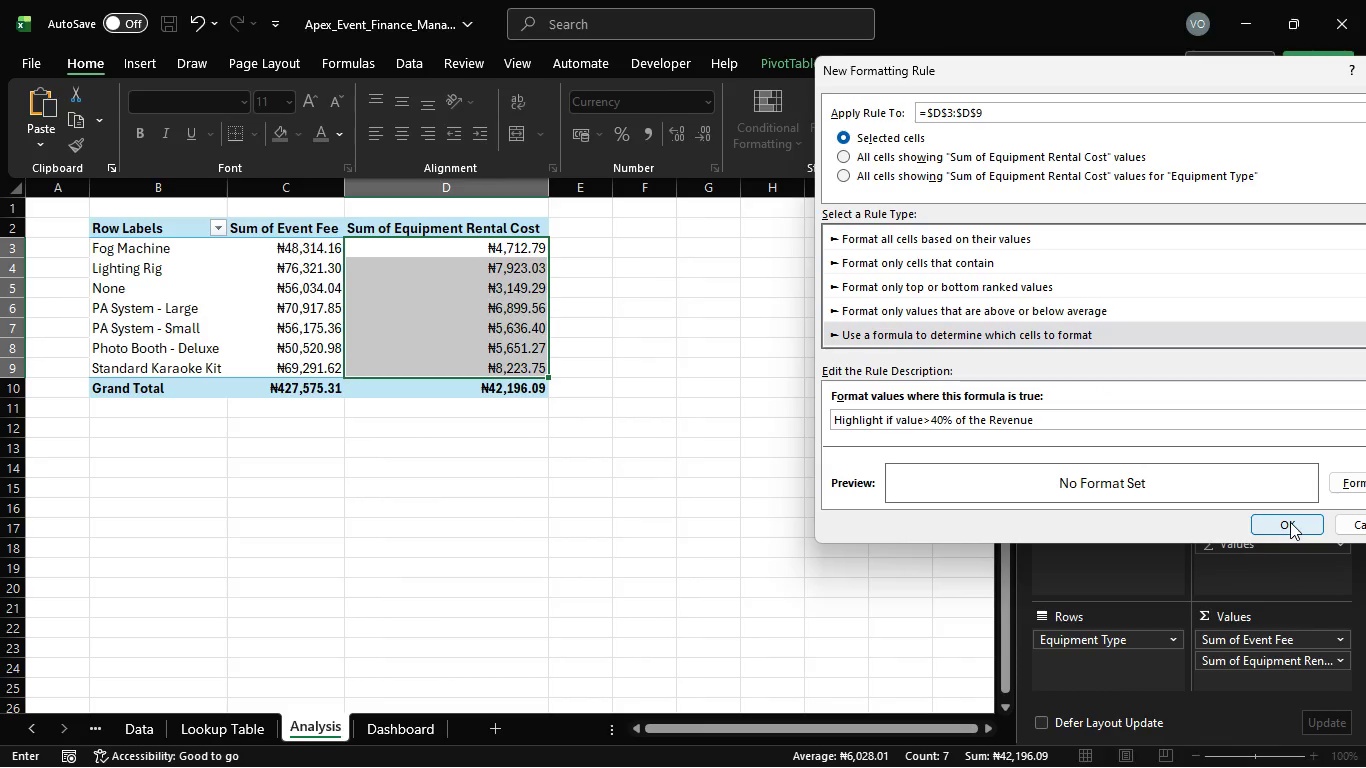 
left_click([1337, 481])
 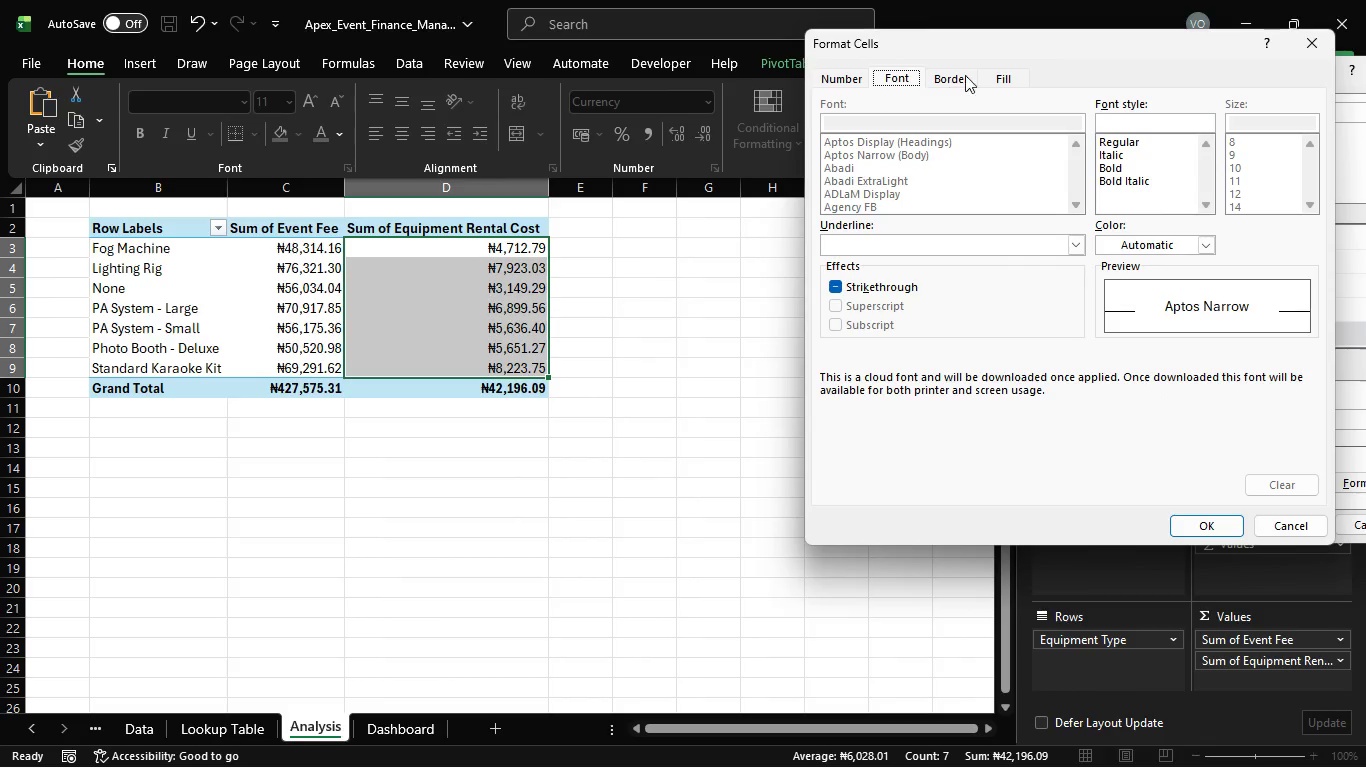 
left_click([1001, 75])
 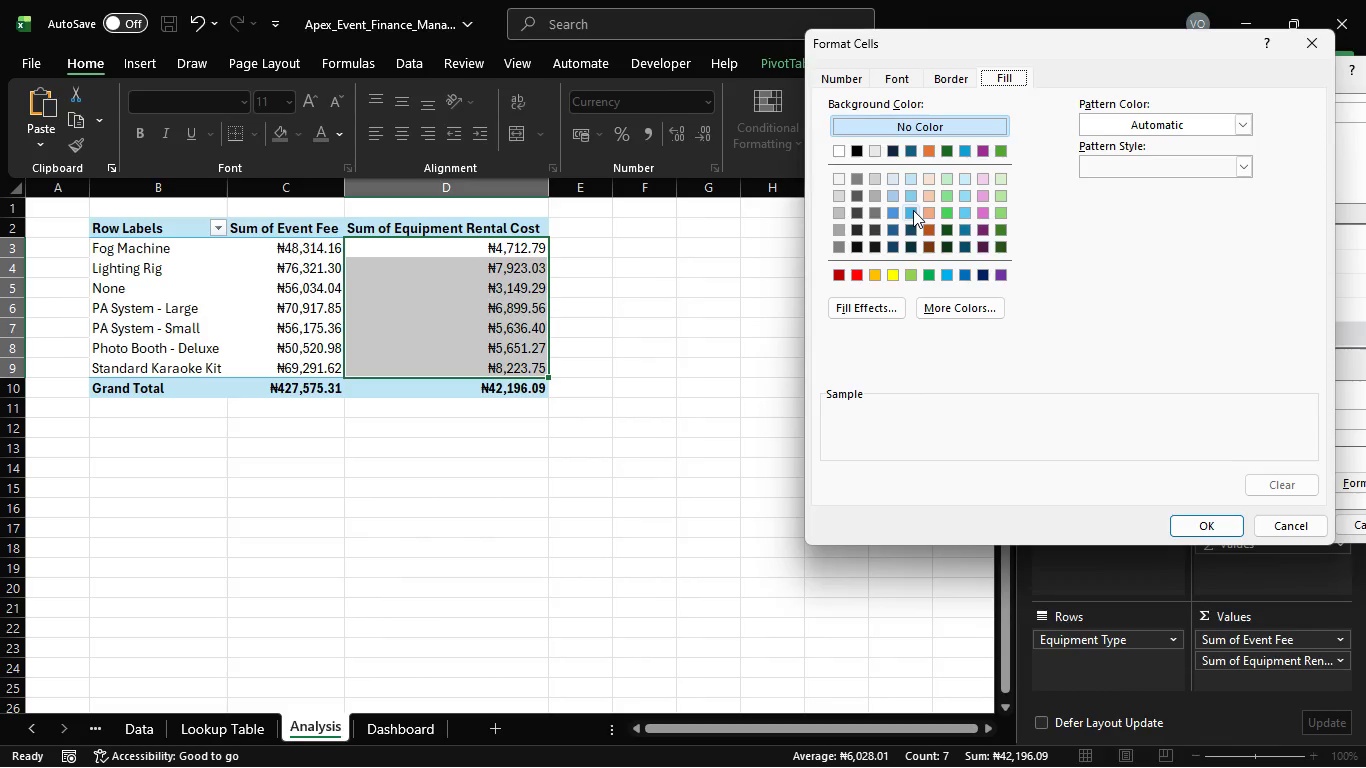 
left_click([913, 210])
 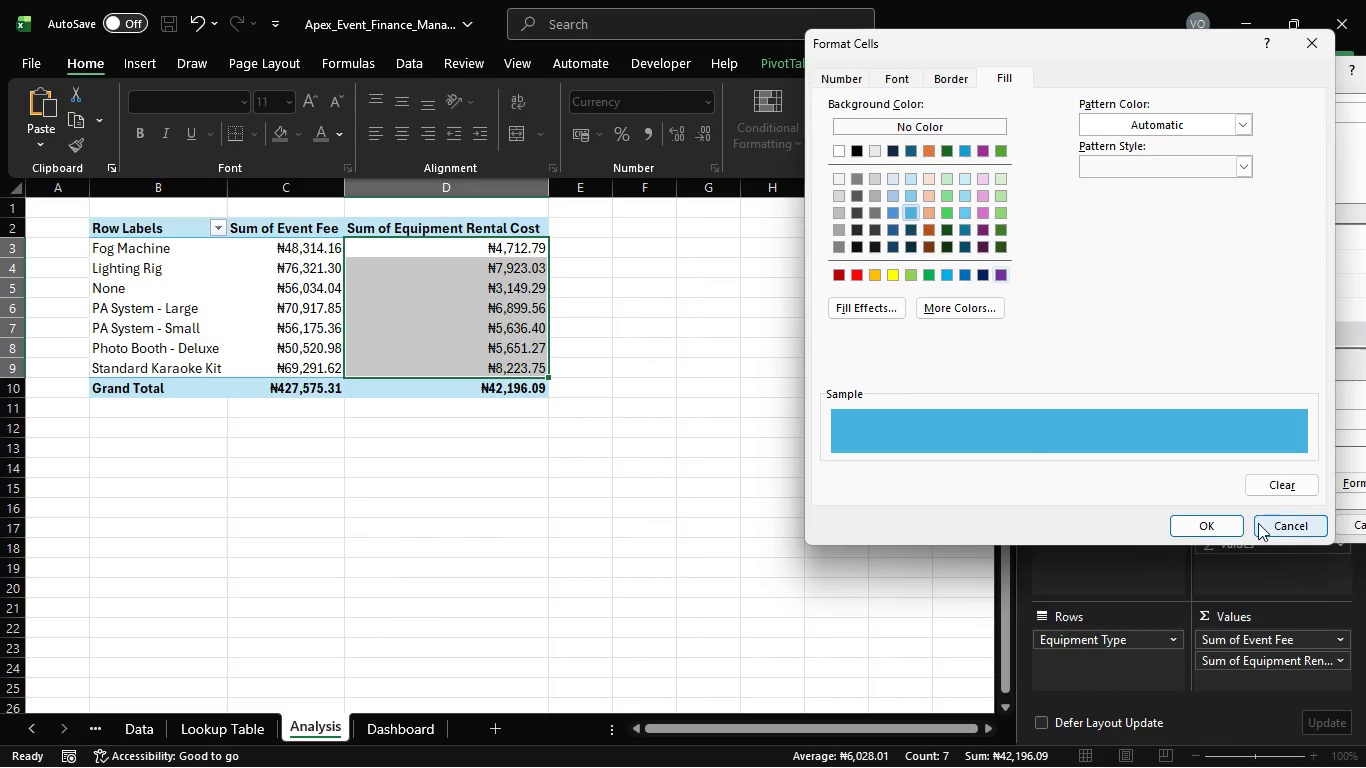 
left_click([1236, 526])
 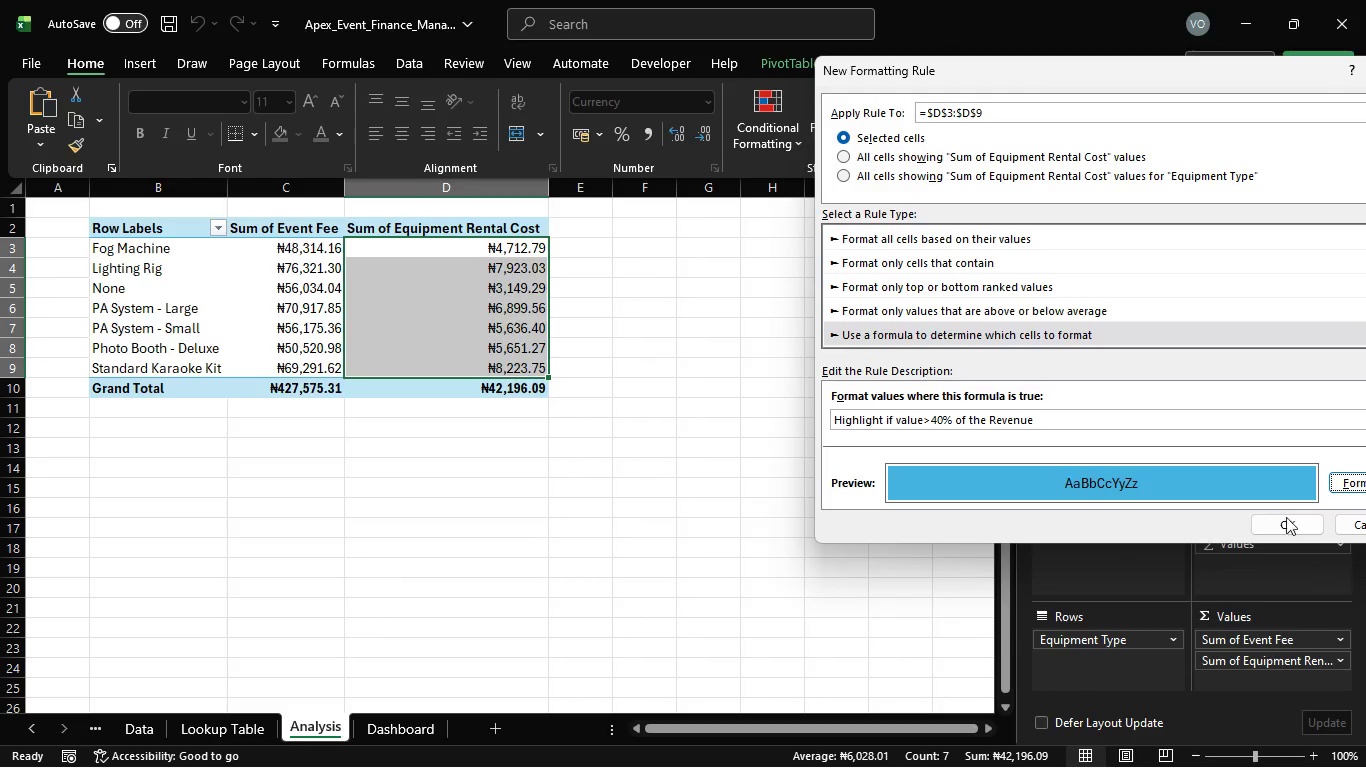 
left_click([1288, 520])
 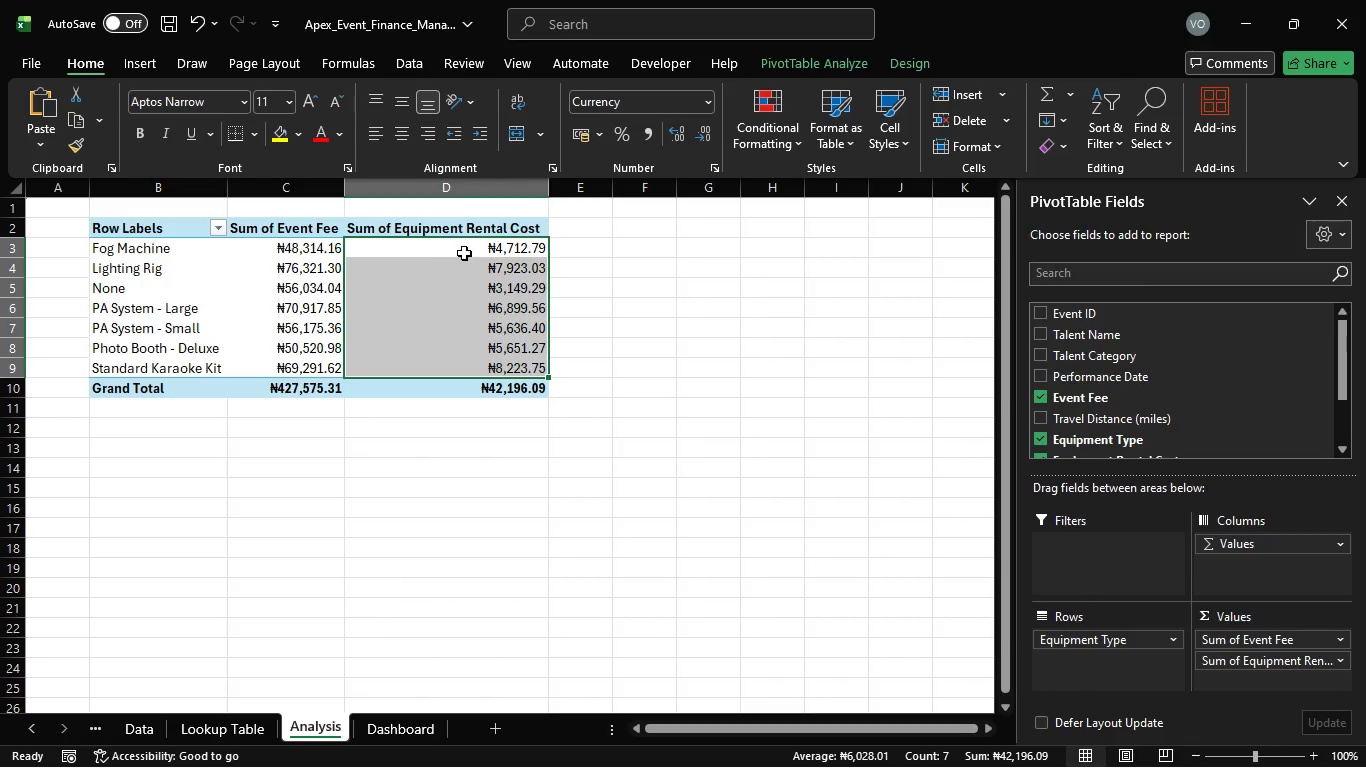 
wait(7.42)
 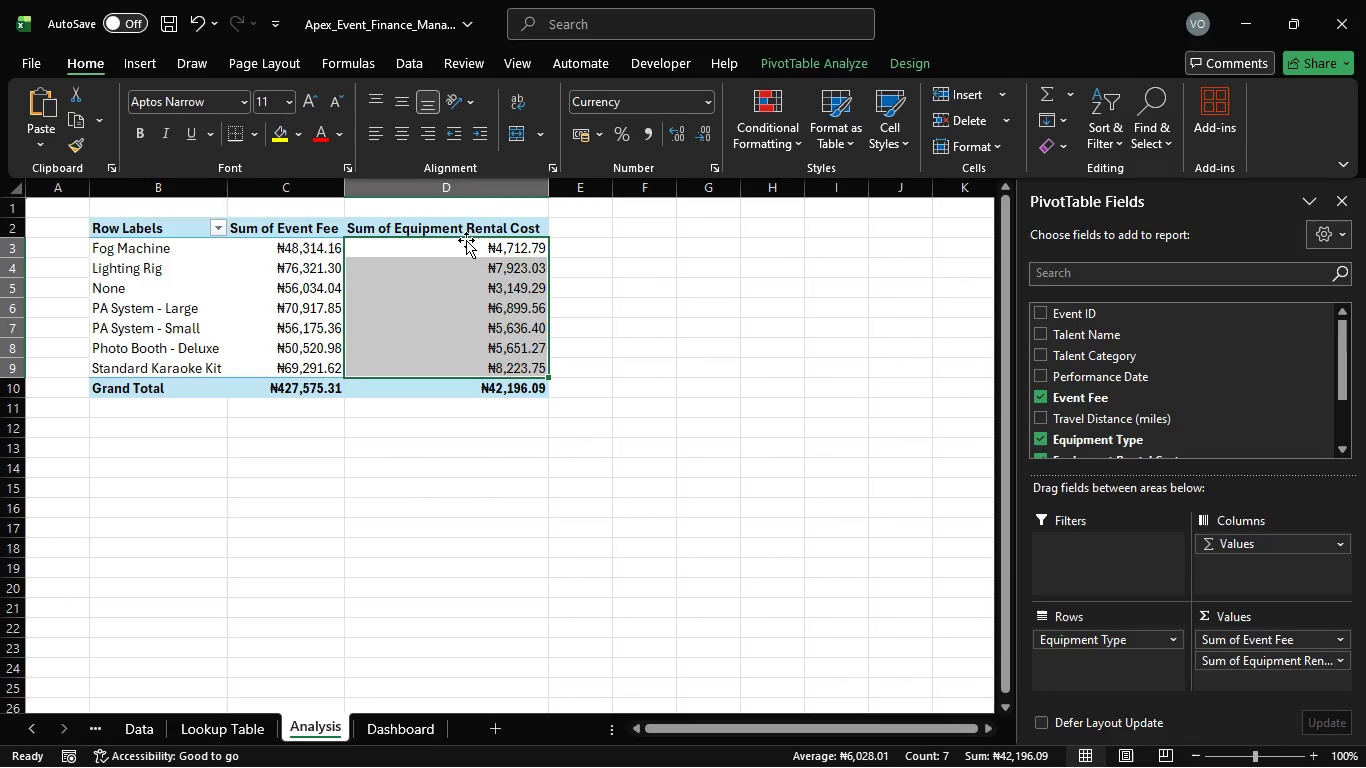 
left_click([590, 391])
 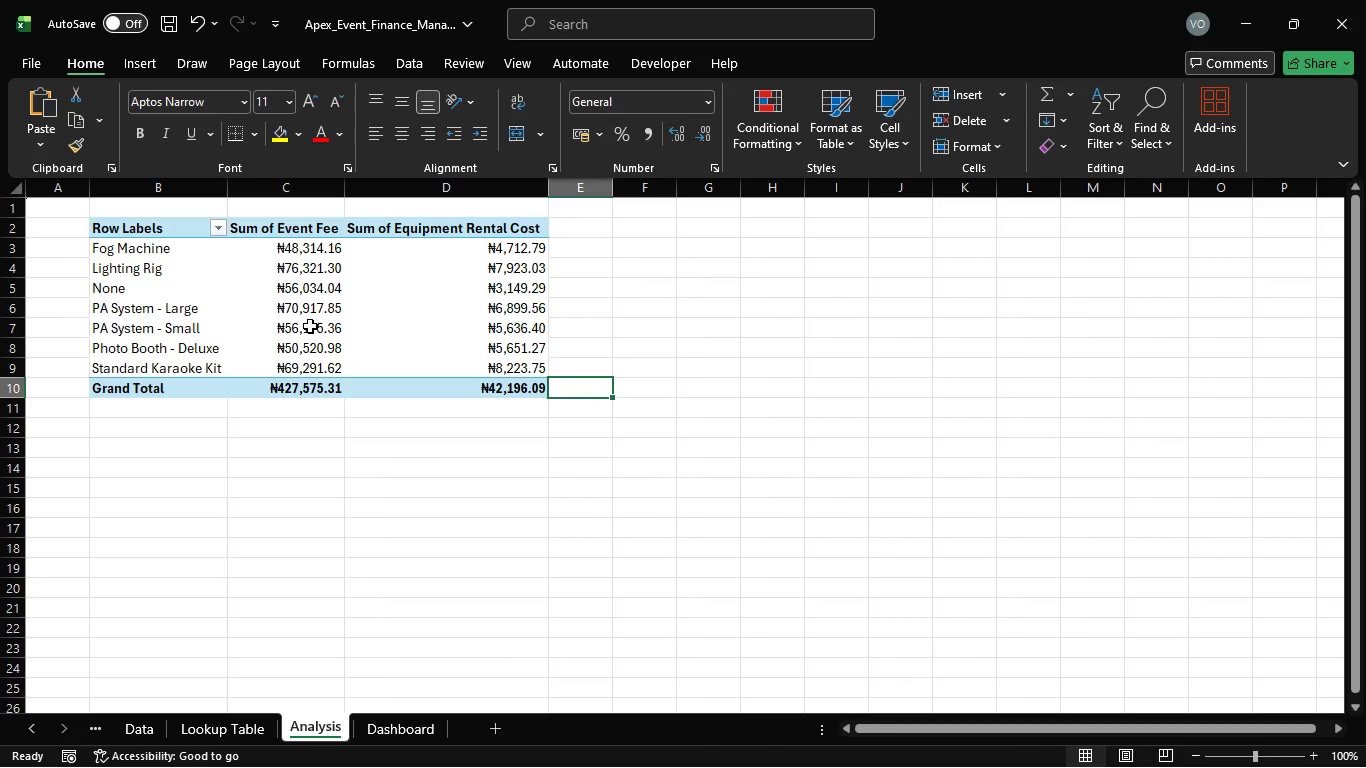 
mouse_move([382, 293])
 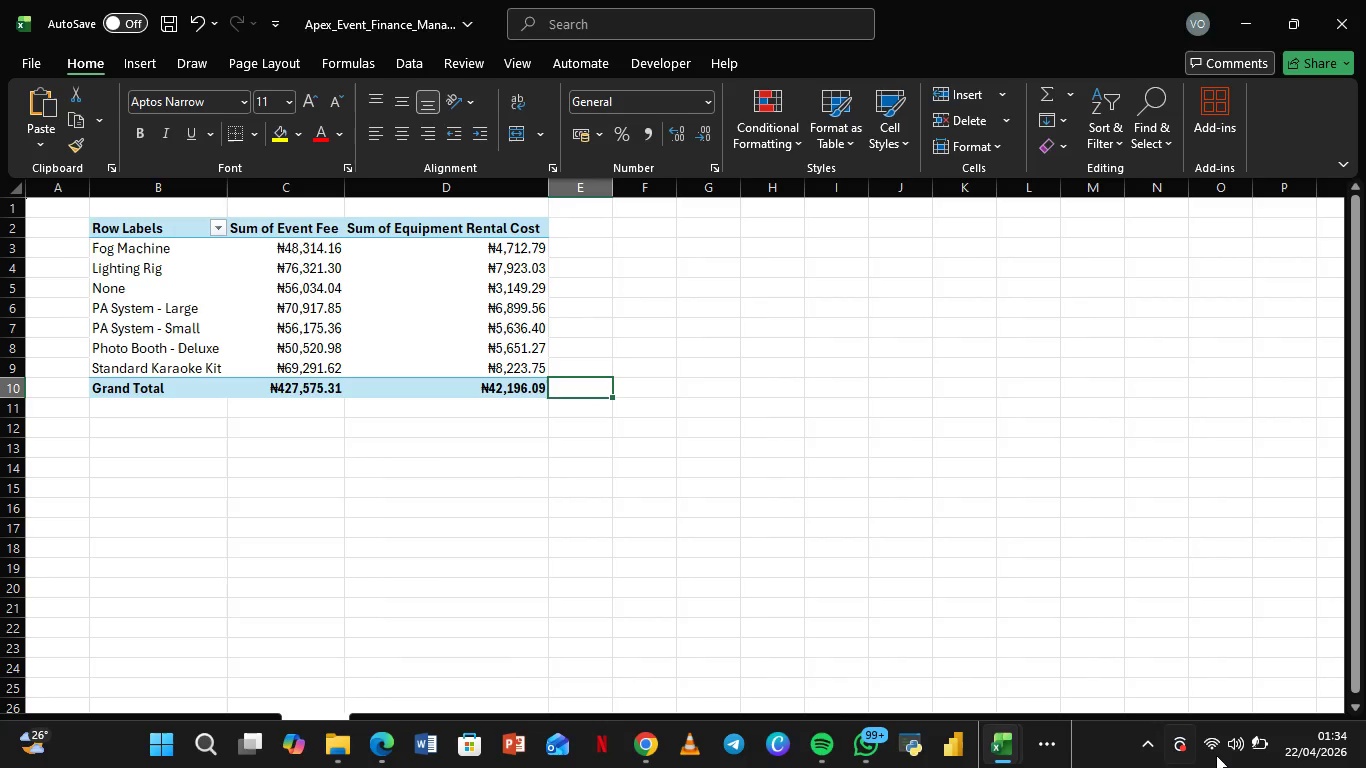 
mouse_move([1216, 742])
 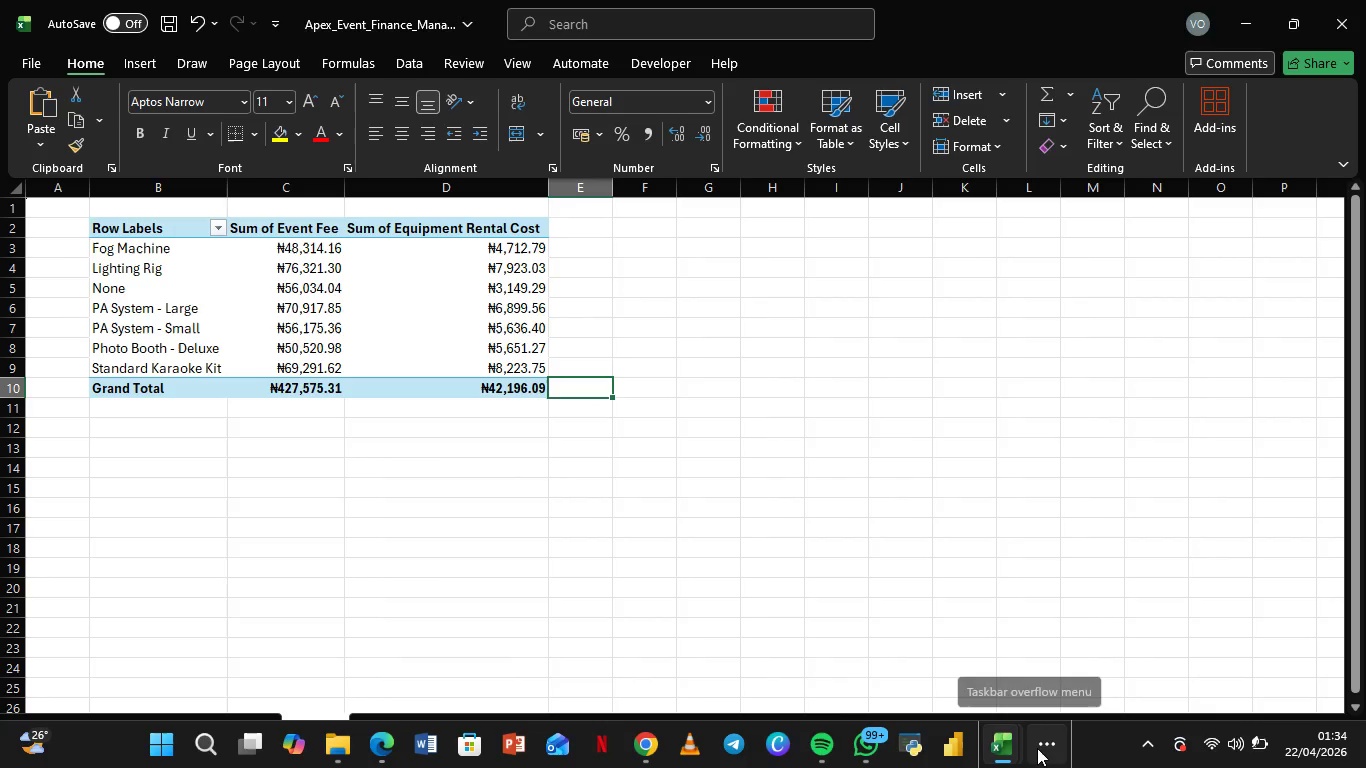 
left_click([1042, 744])
 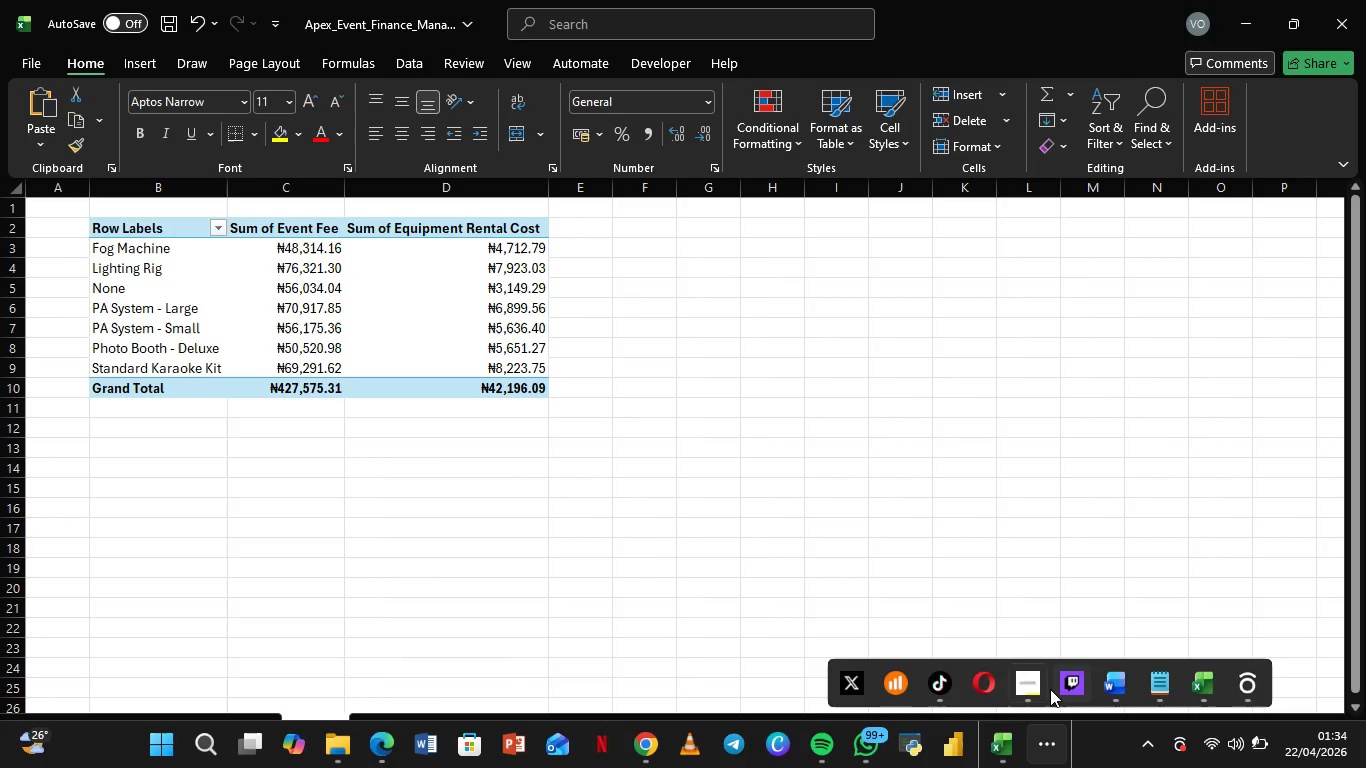 
left_click([1036, 686])